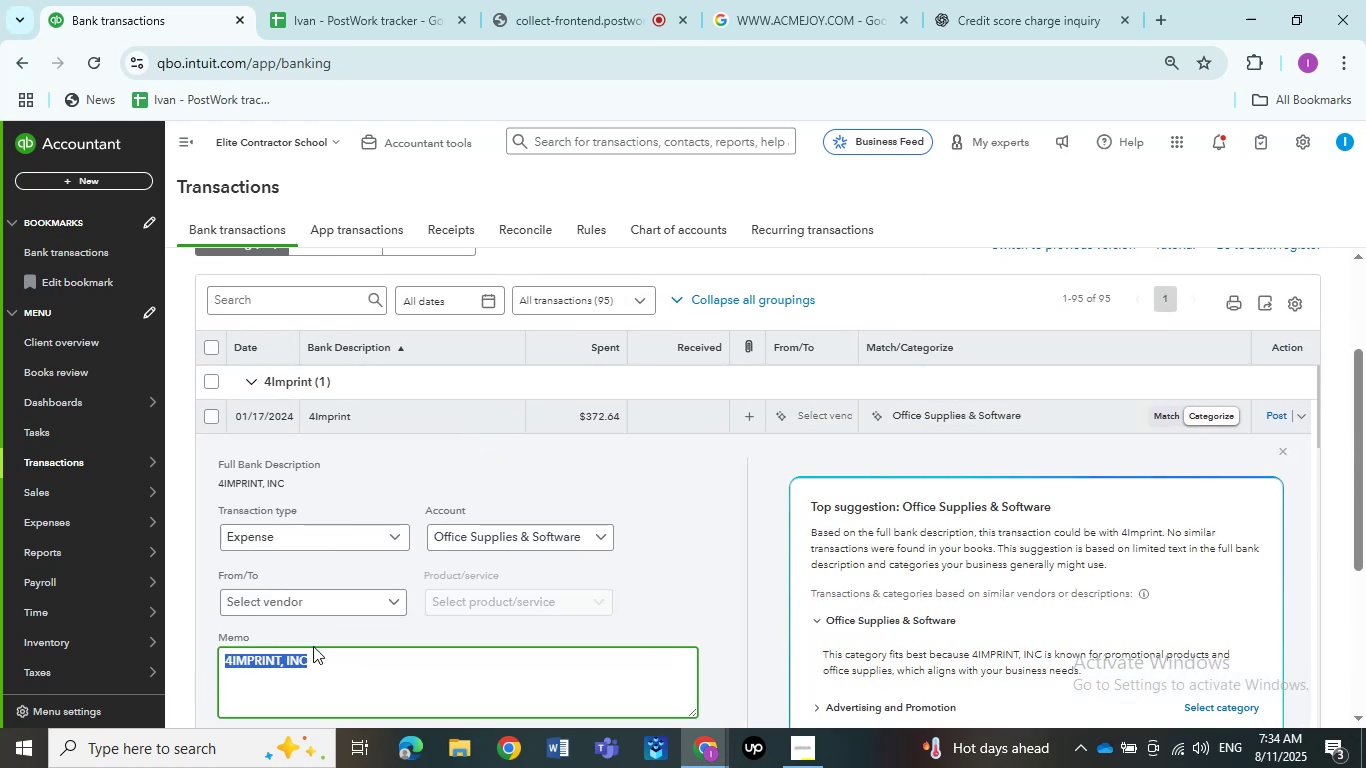 
key(Control+C)
 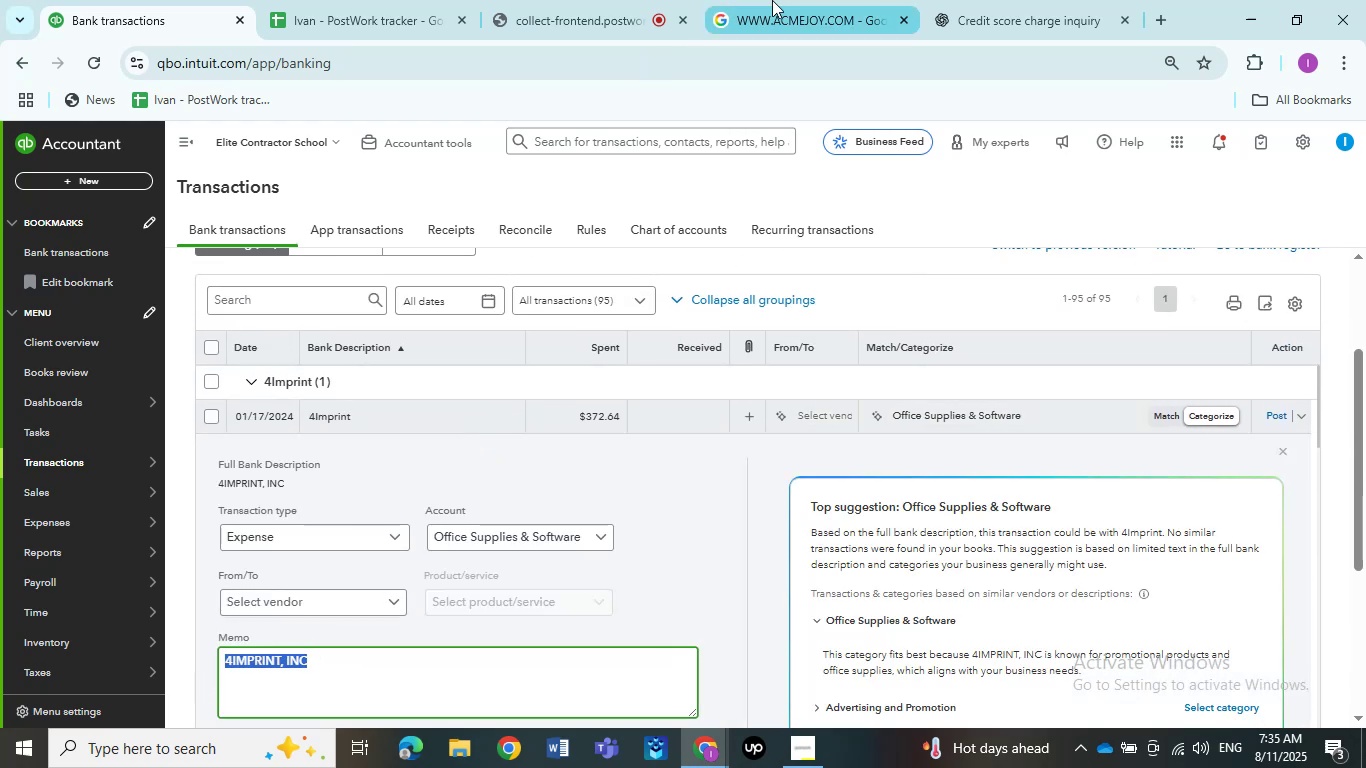 
left_click([772, 0])
 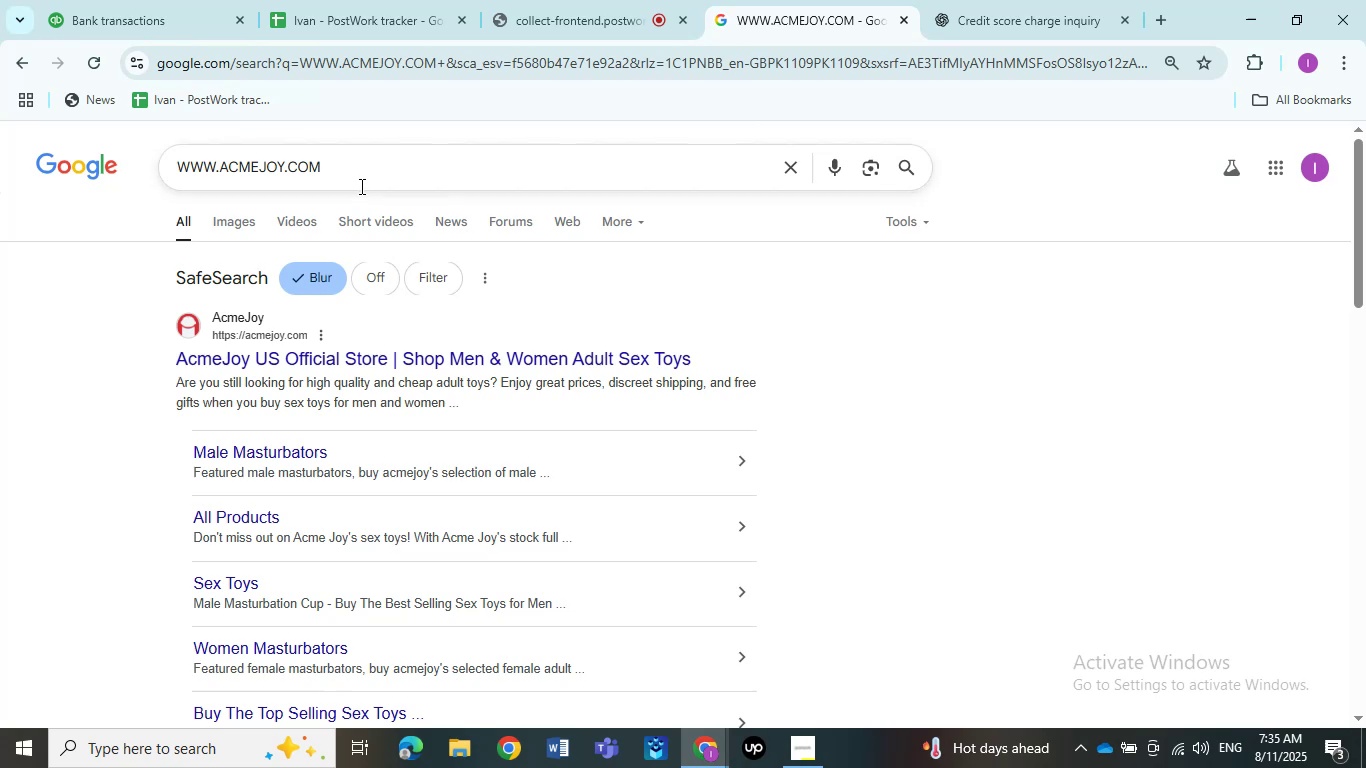 
left_click_drag(start_coordinate=[357, 179], to_coordinate=[38, 179])
 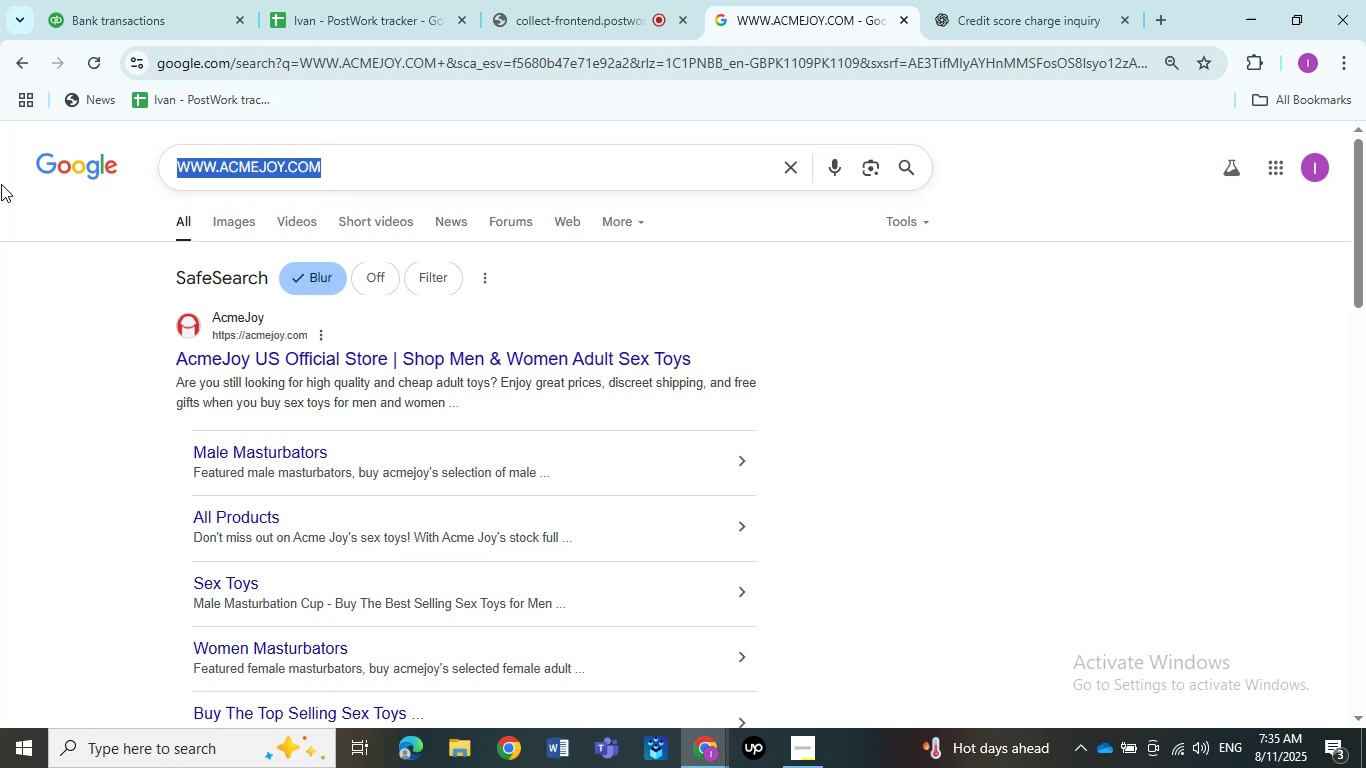 
key(Control+ControlLeft)
 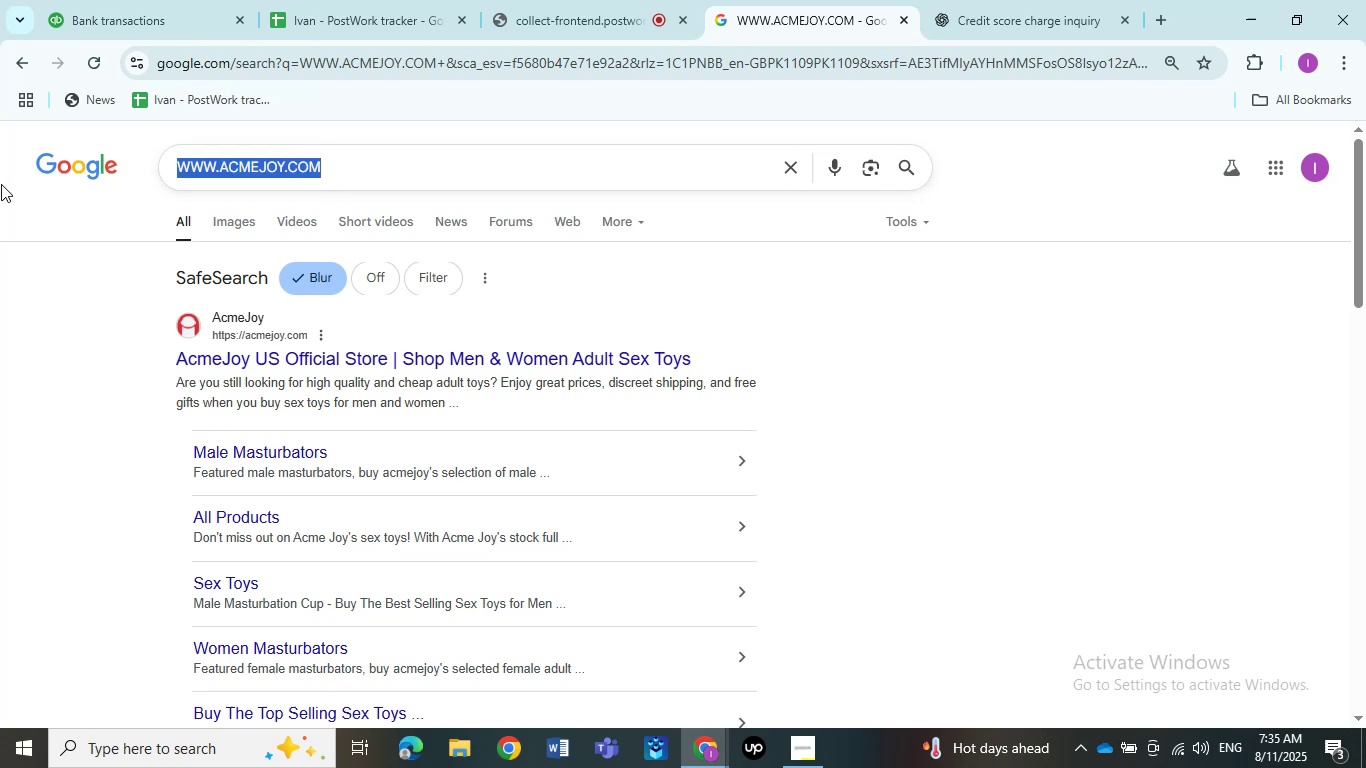 
key(Control+V)
 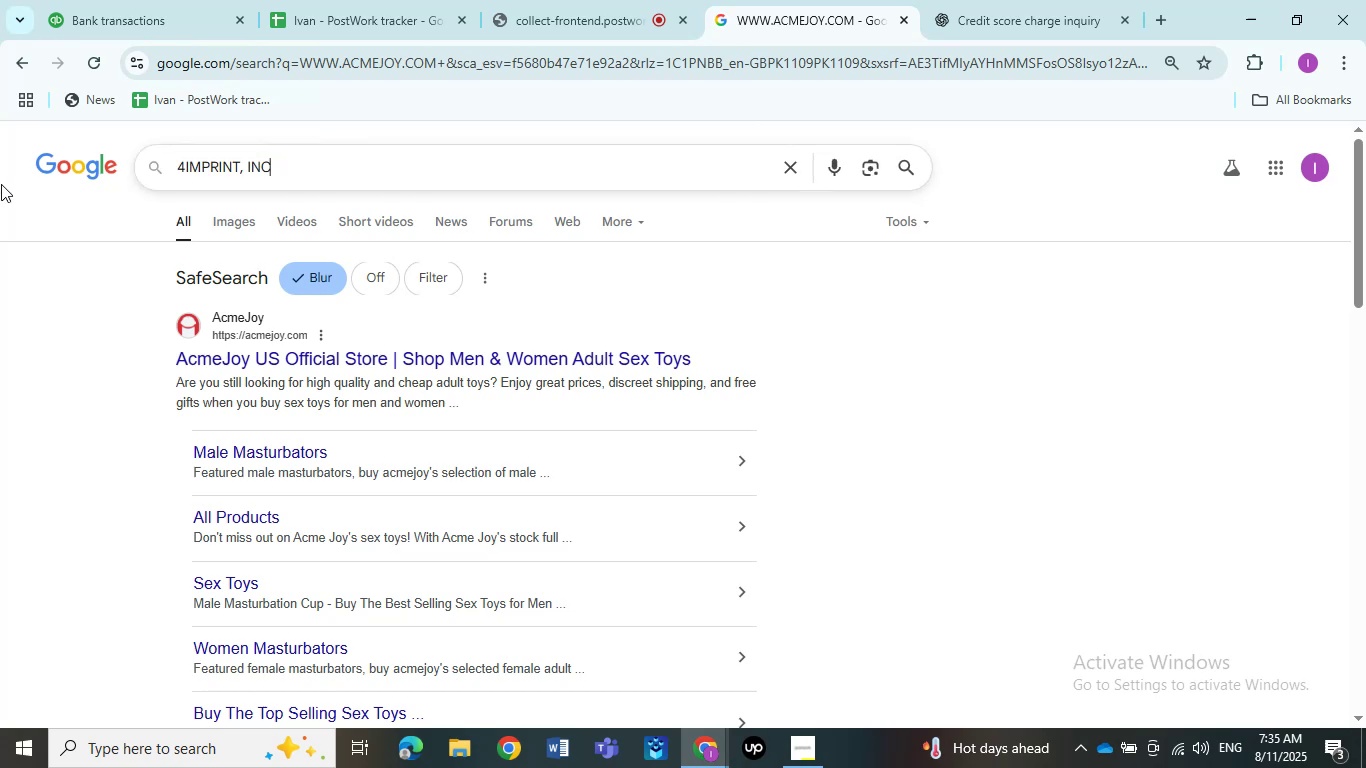 
key(NumpadEnter)
 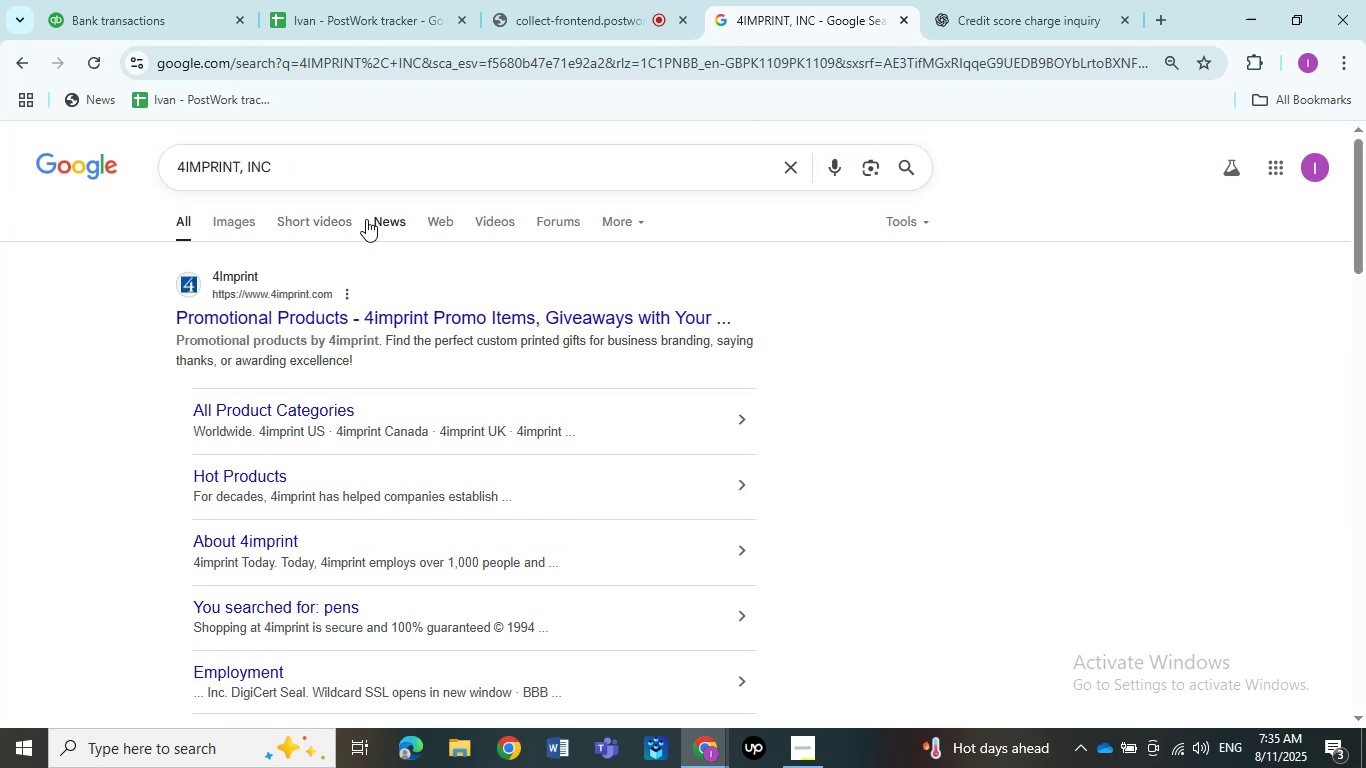 
wait(5.38)
 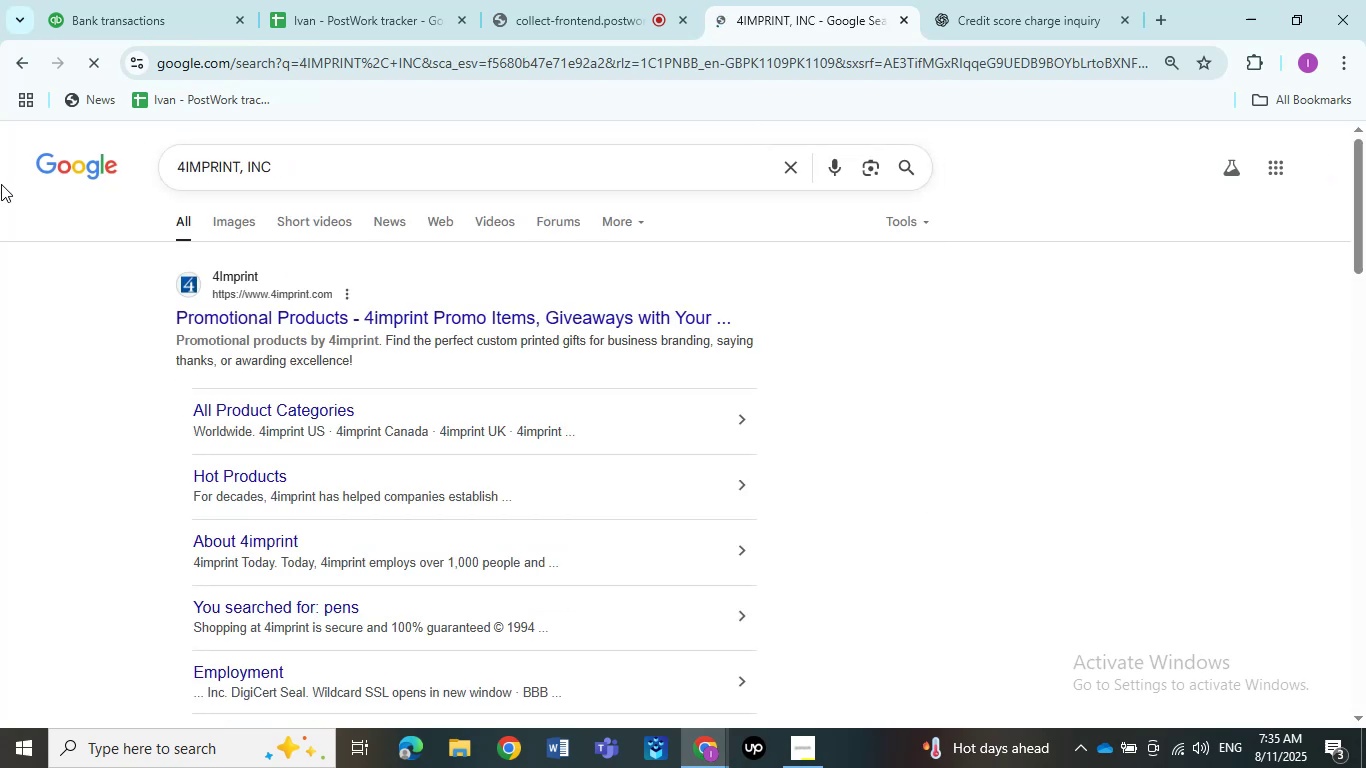 
left_click([140, 0])
 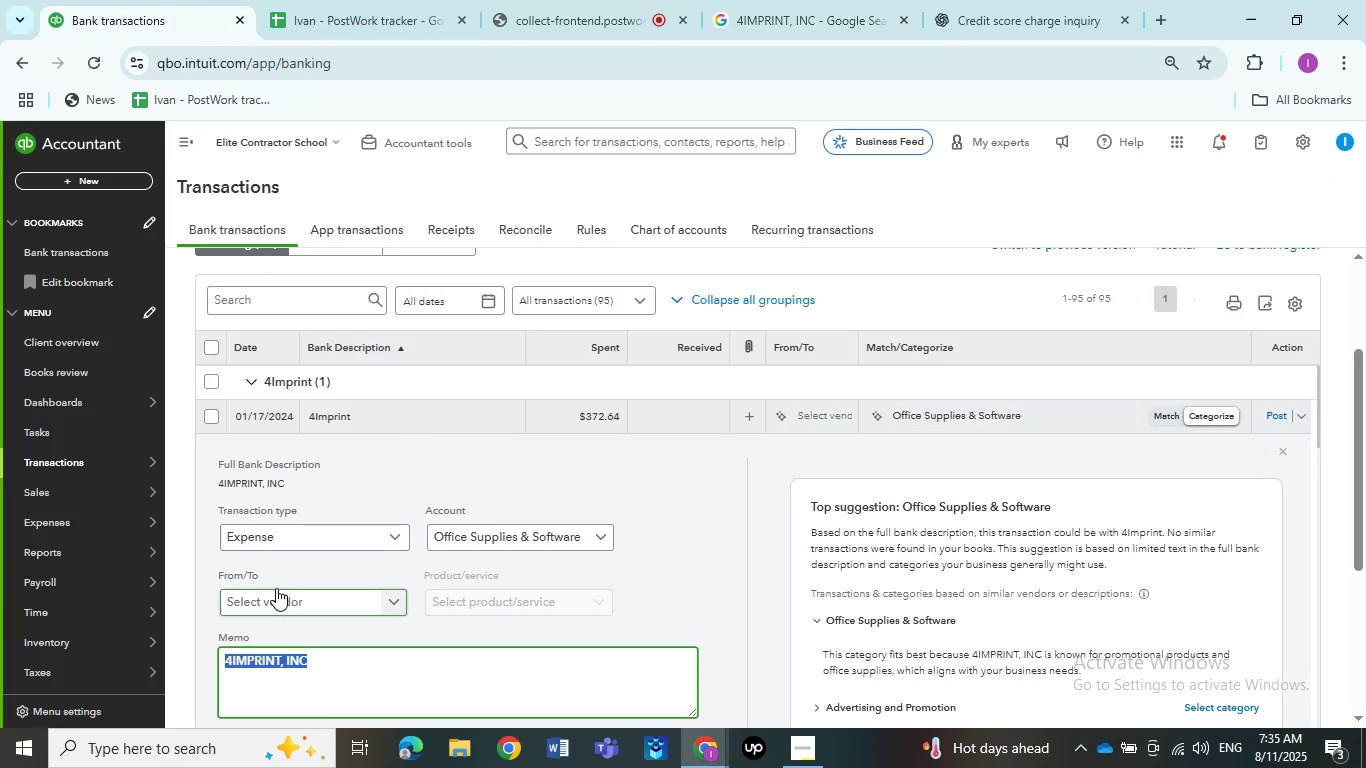 
left_click([274, 588])
 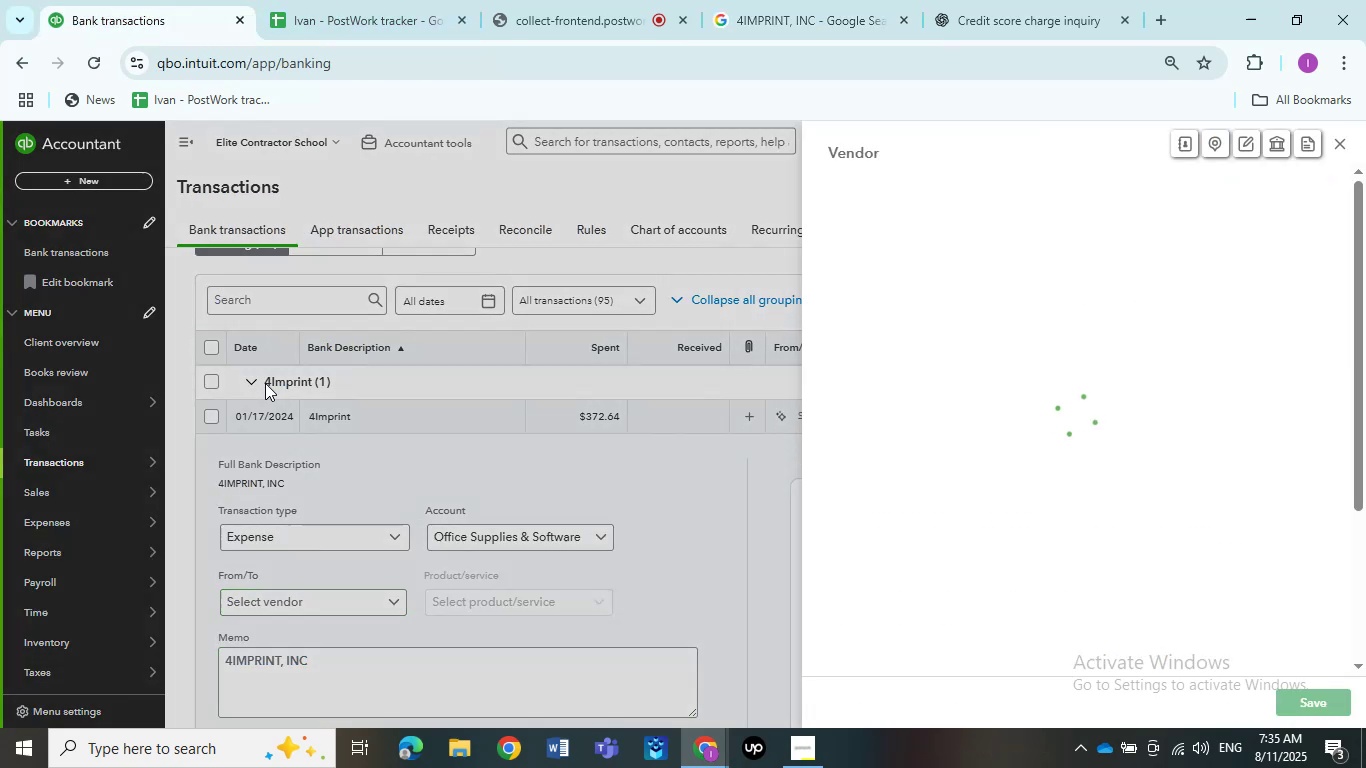 
key(Control+ControlLeft)
 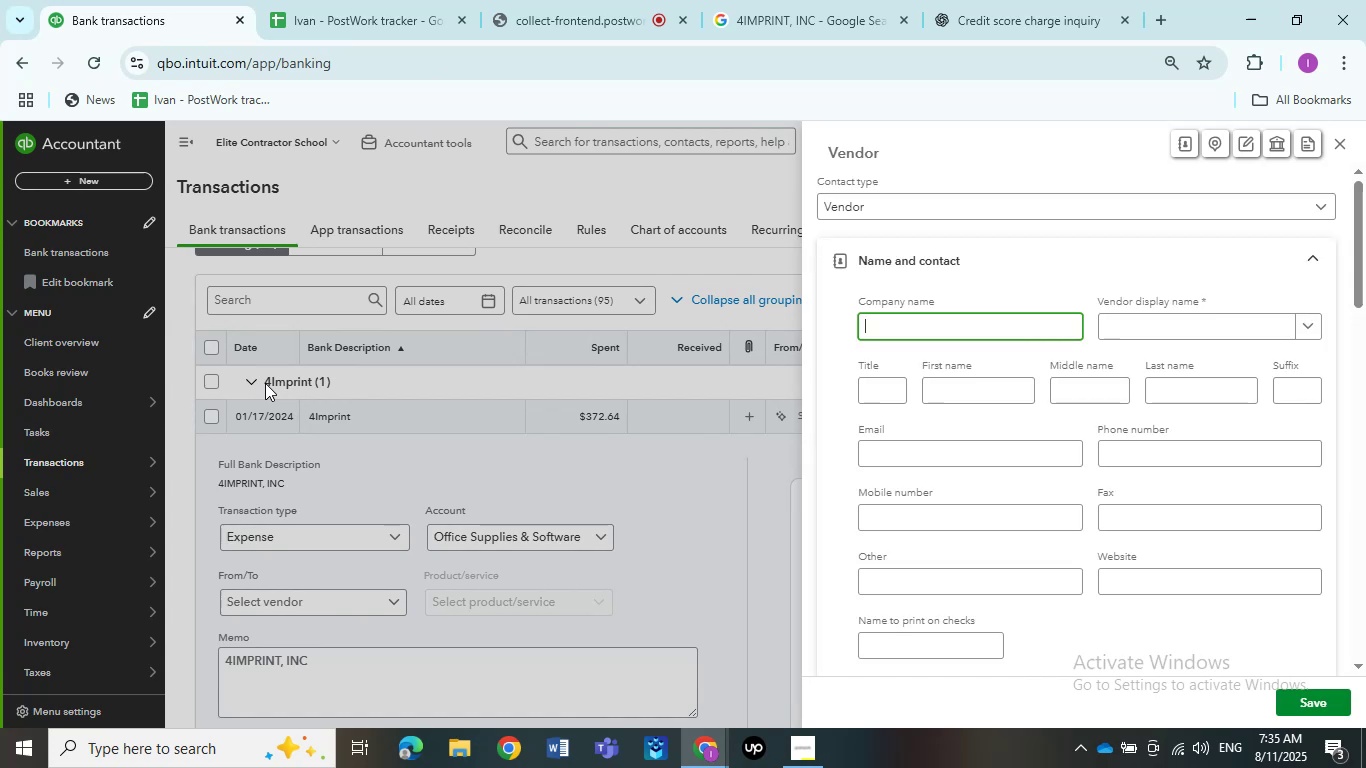 
key(Control+ControlLeft)
 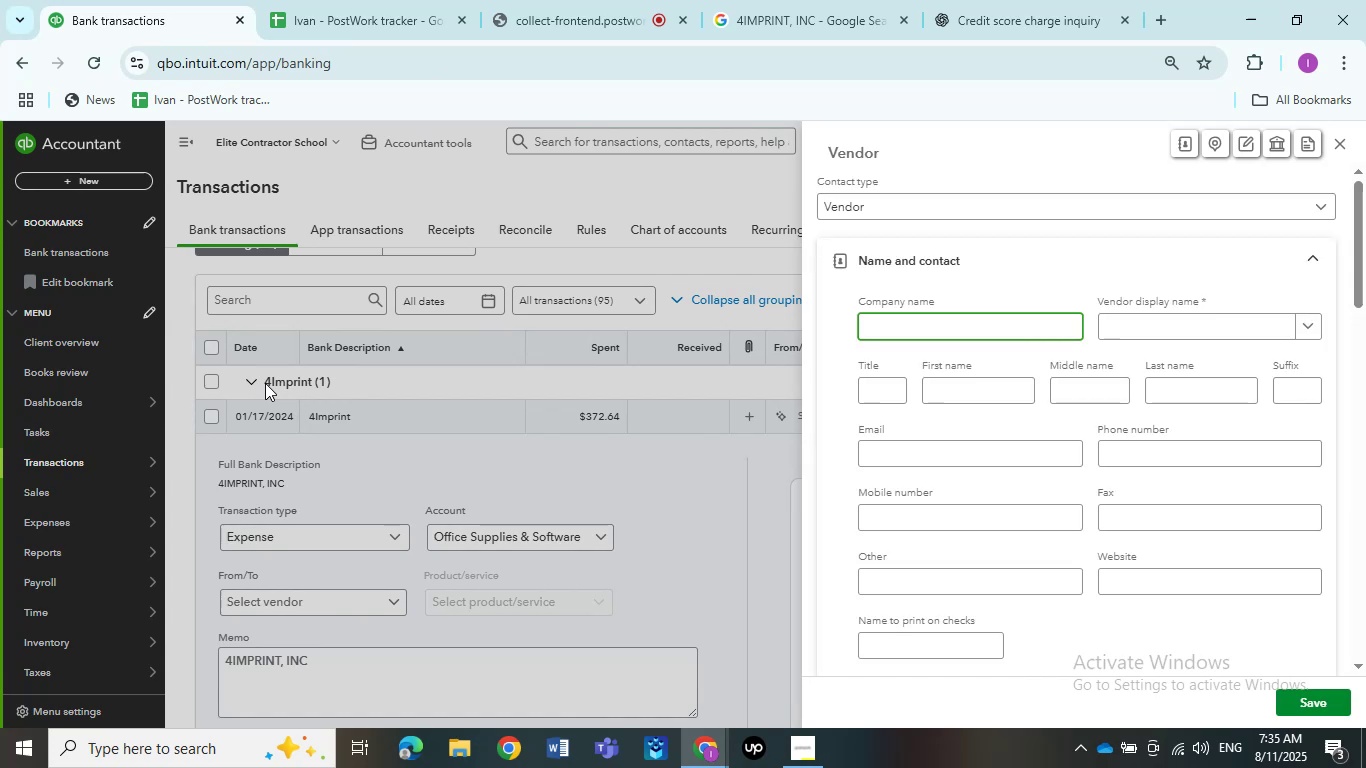 
key(Control+V)
 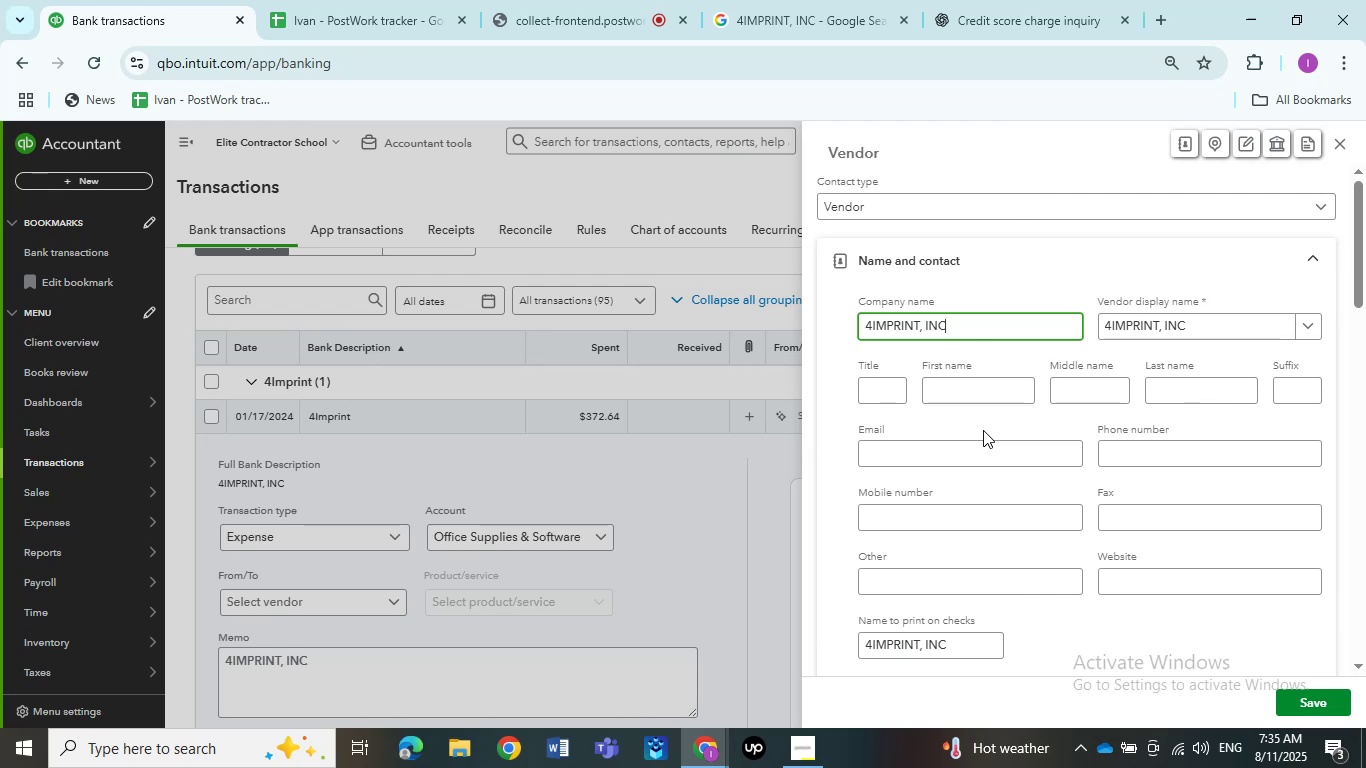 
wait(15.11)
 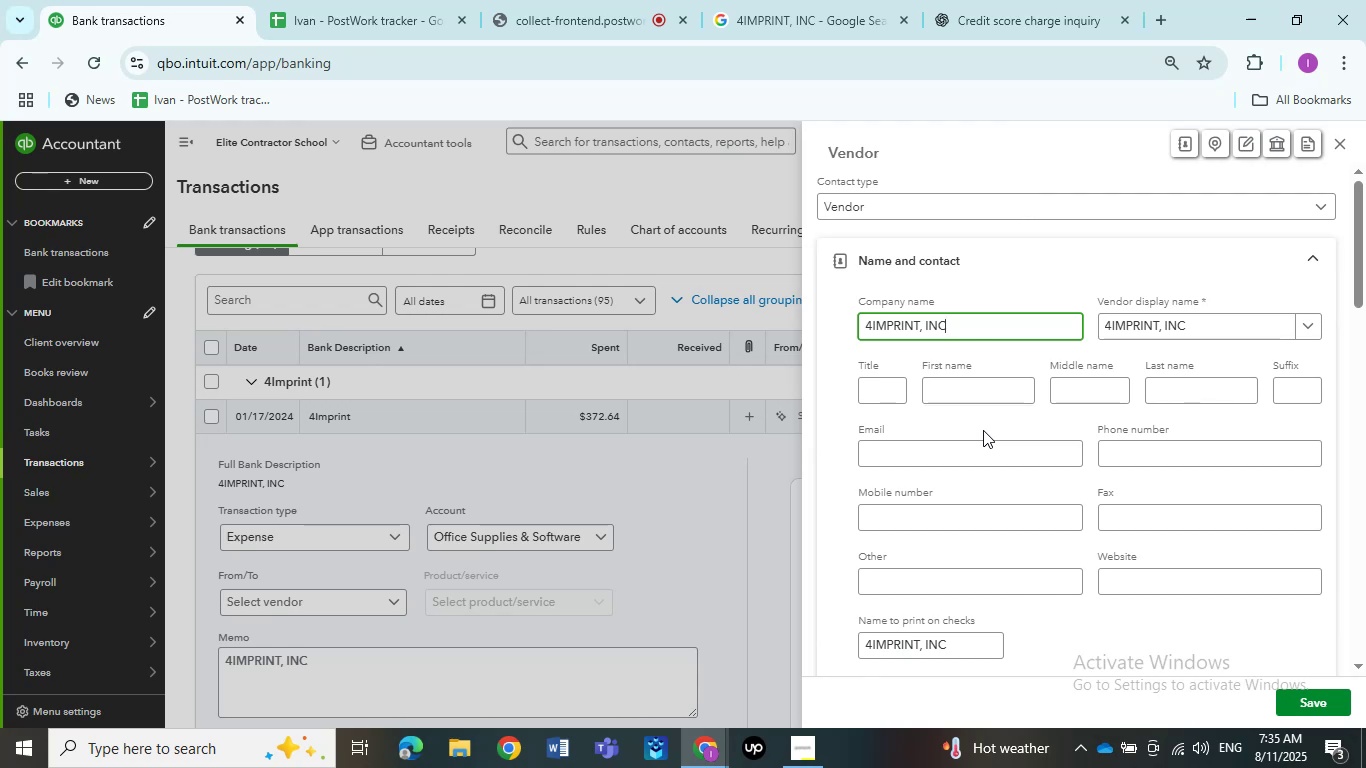 
left_click([1338, 695])
 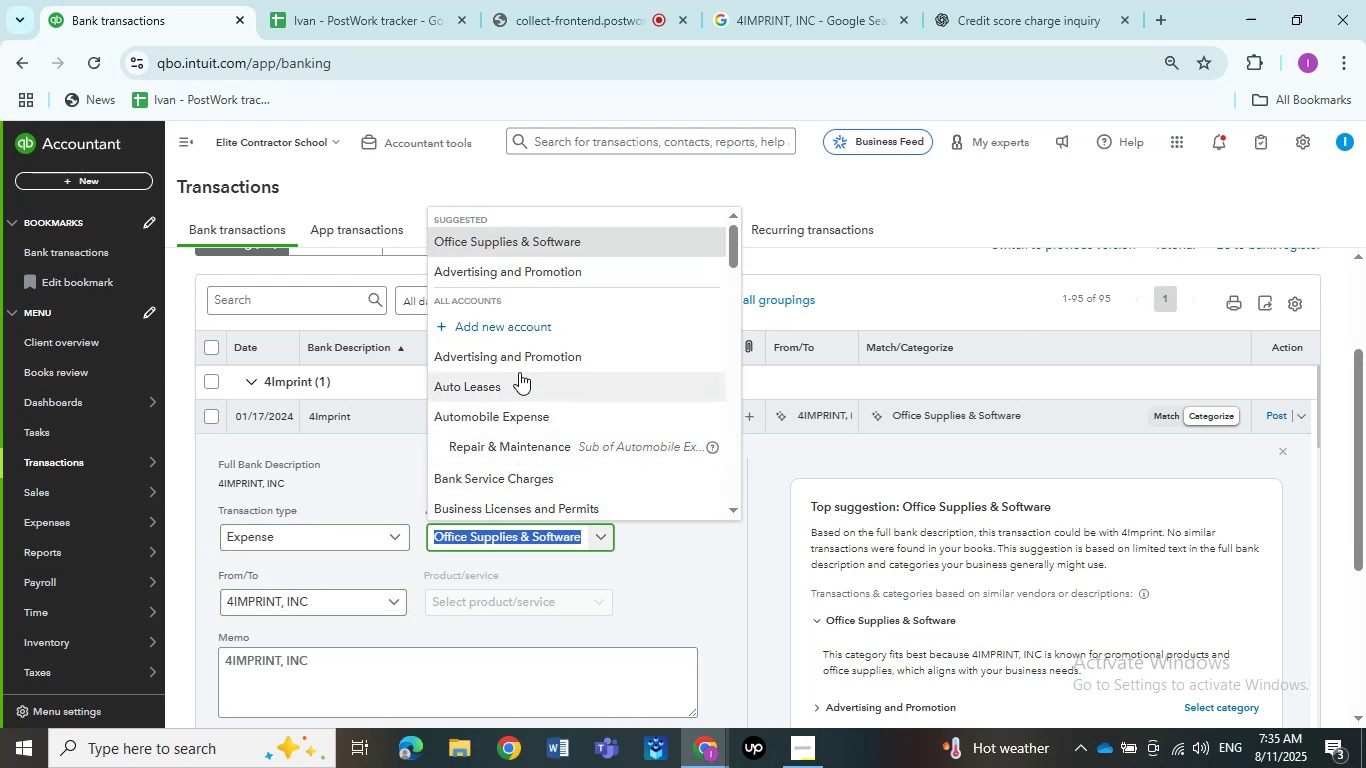 
wait(7.29)
 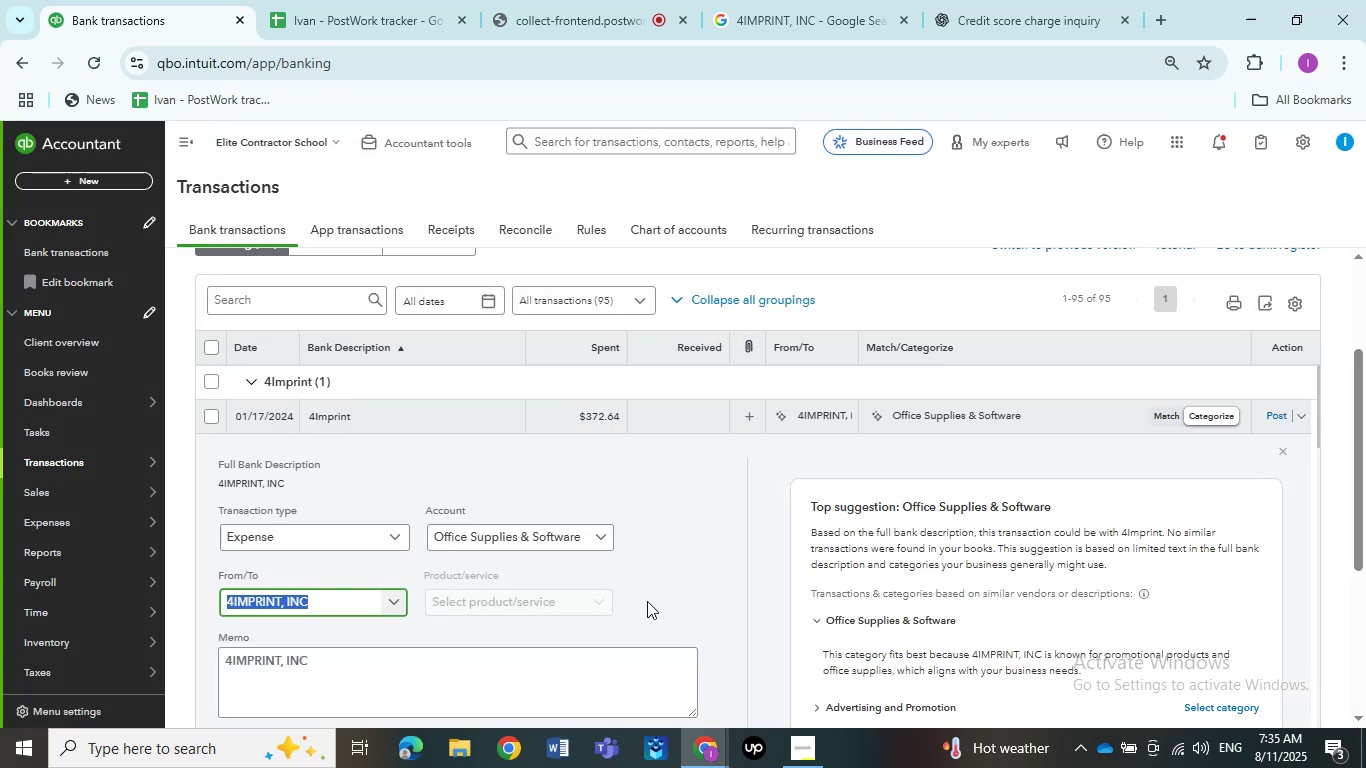 
scroll: coordinate [544, 446], scroll_direction: down, amount: 3.0
 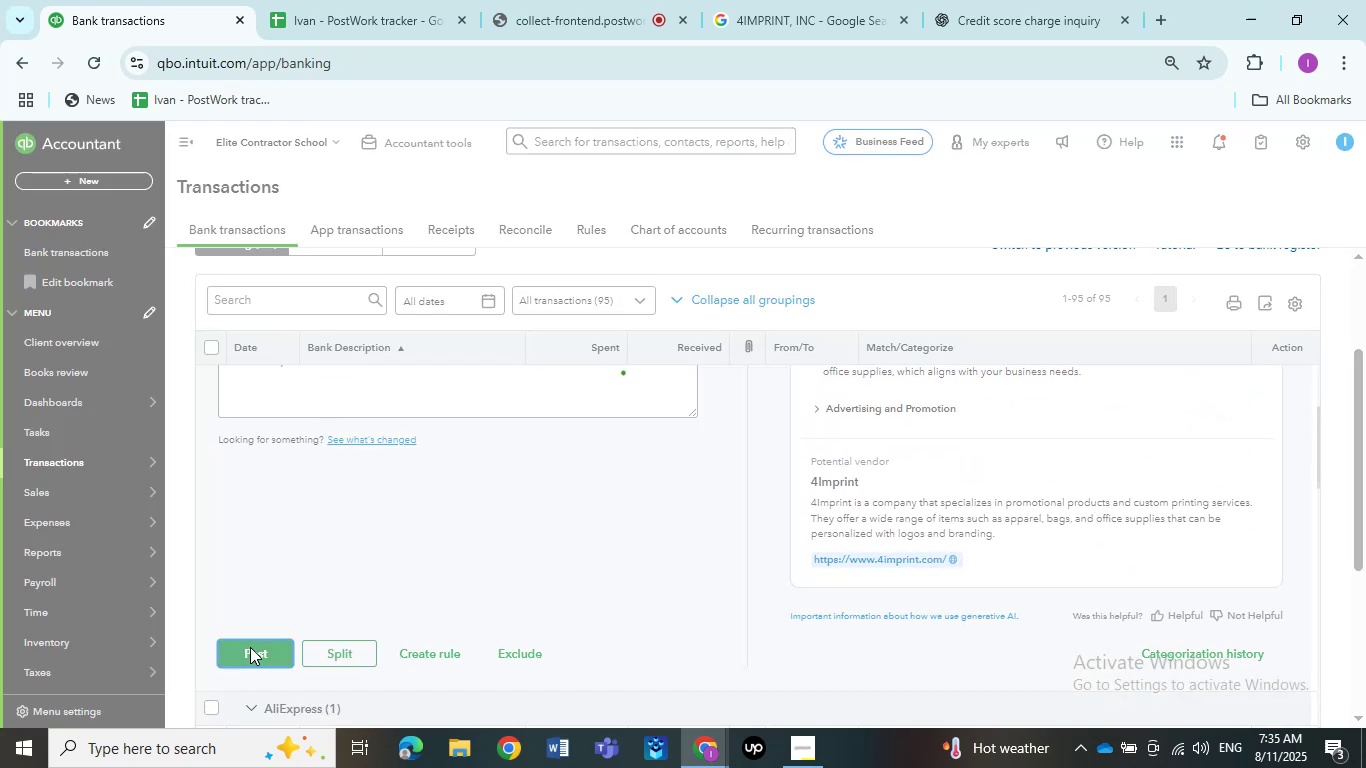 
wait(8.17)
 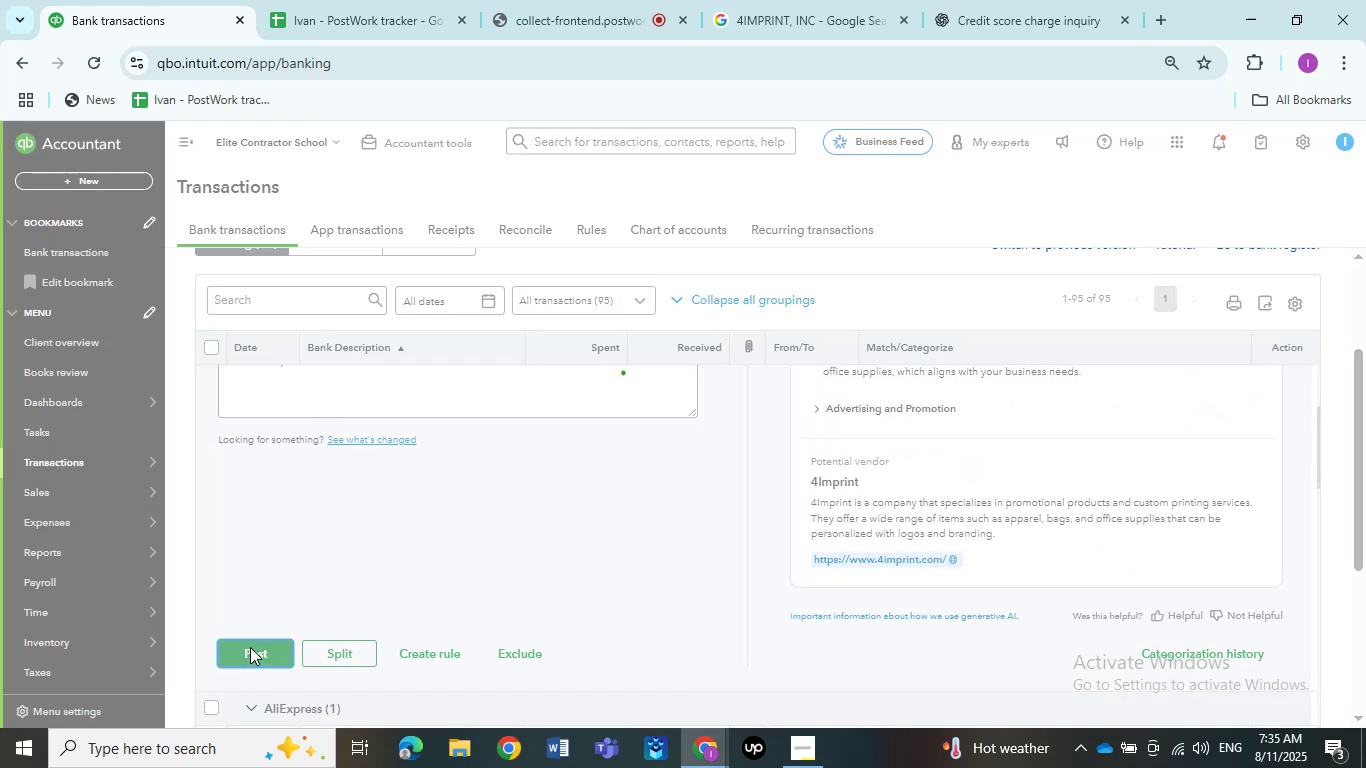 
scroll: coordinate [222, 407], scroll_direction: up, amount: 6.0
 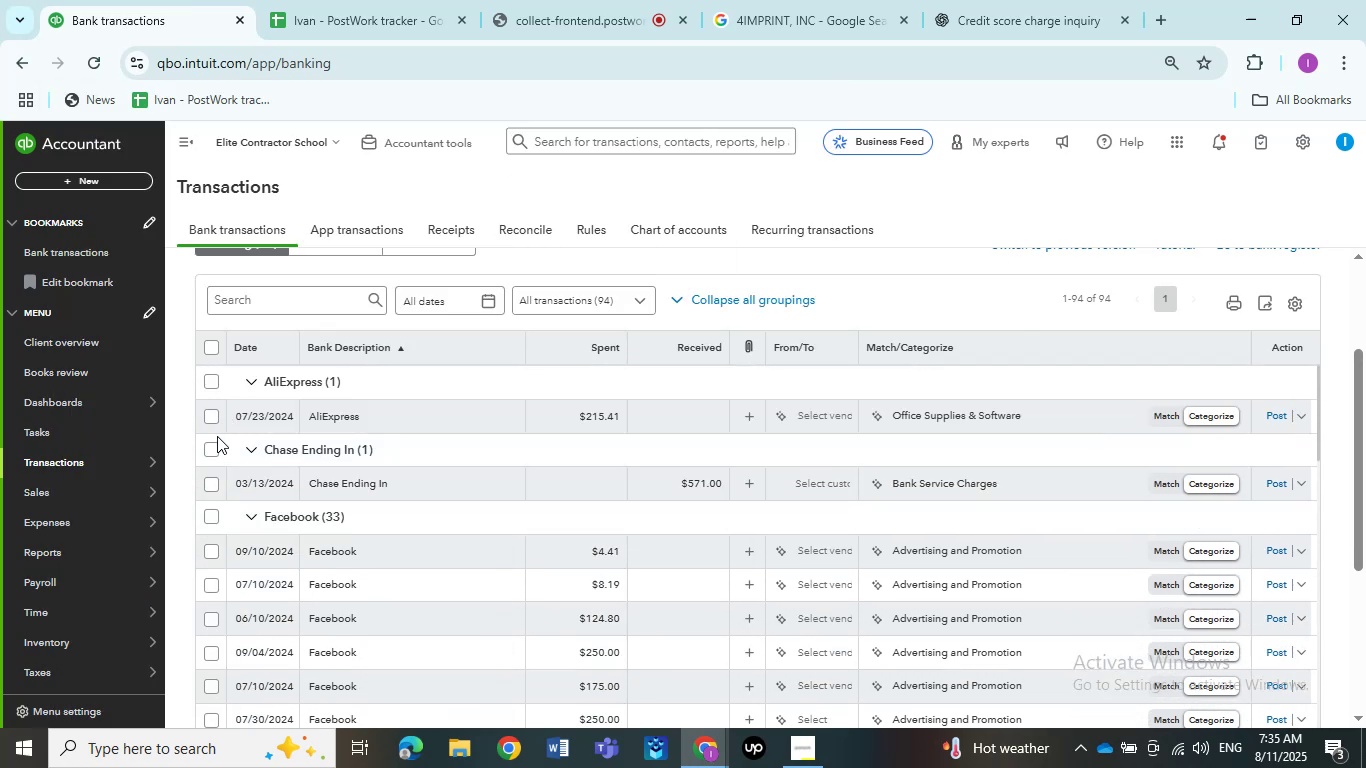 
left_click([315, 416])
 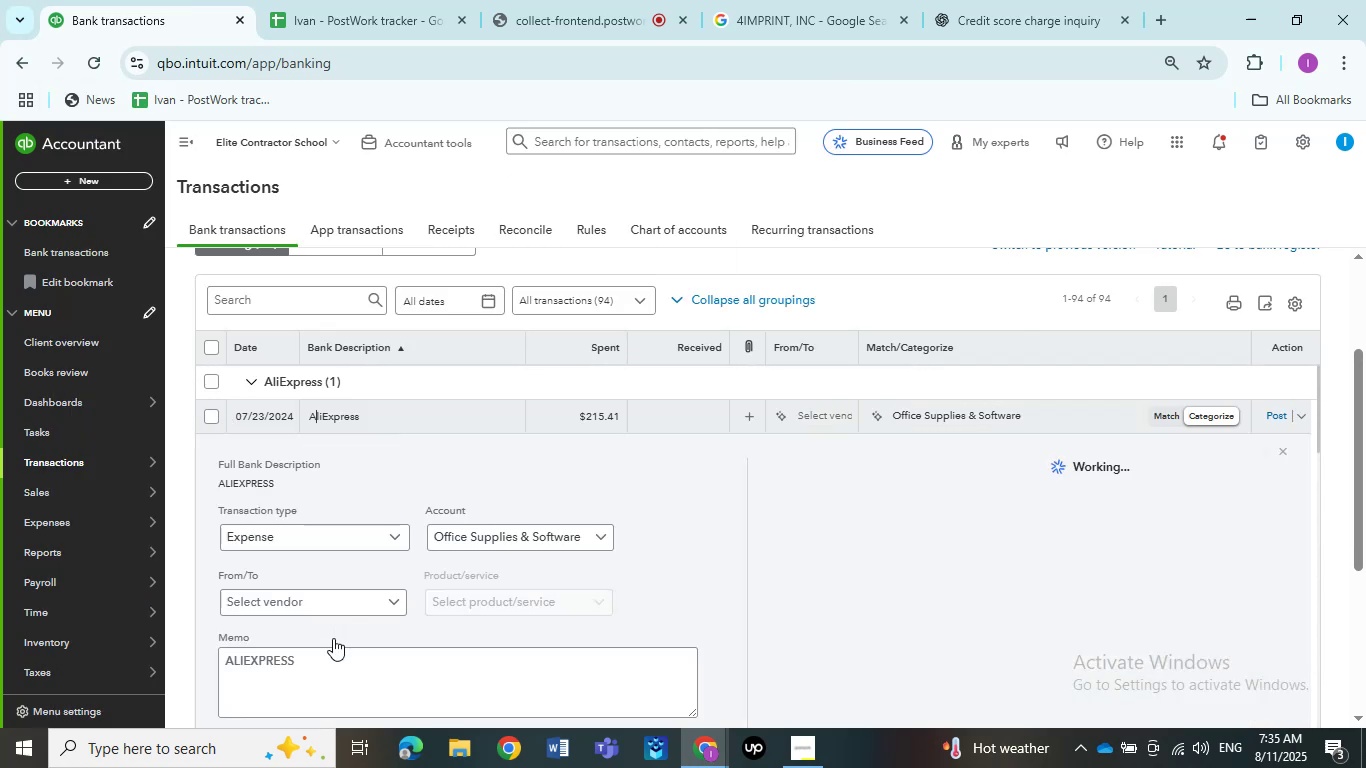 
left_click_drag(start_coordinate=[305, 651], to_coordinate=[149, 653])
 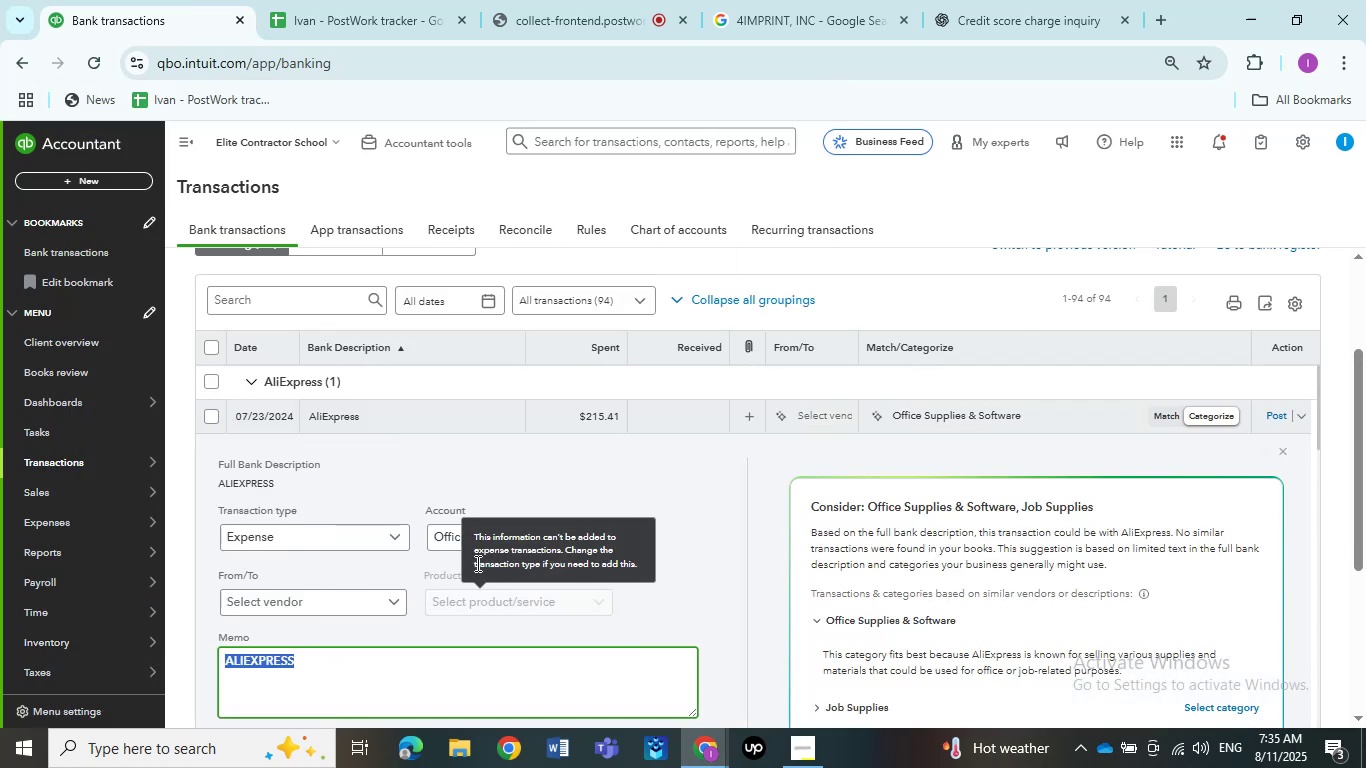 
left_click([439, 569])
 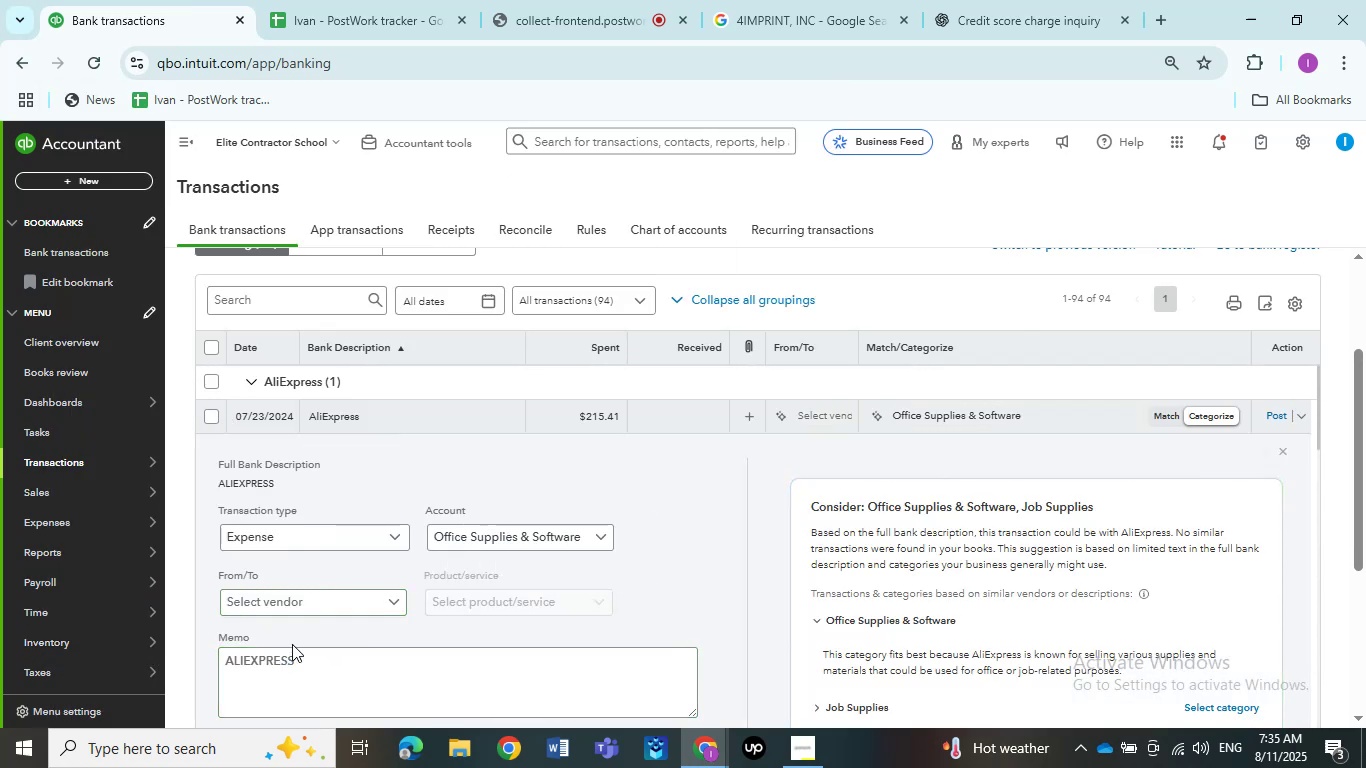 
left_click_drag(start_coordinate=[290, 657], to_coordinate=[79, 653])
 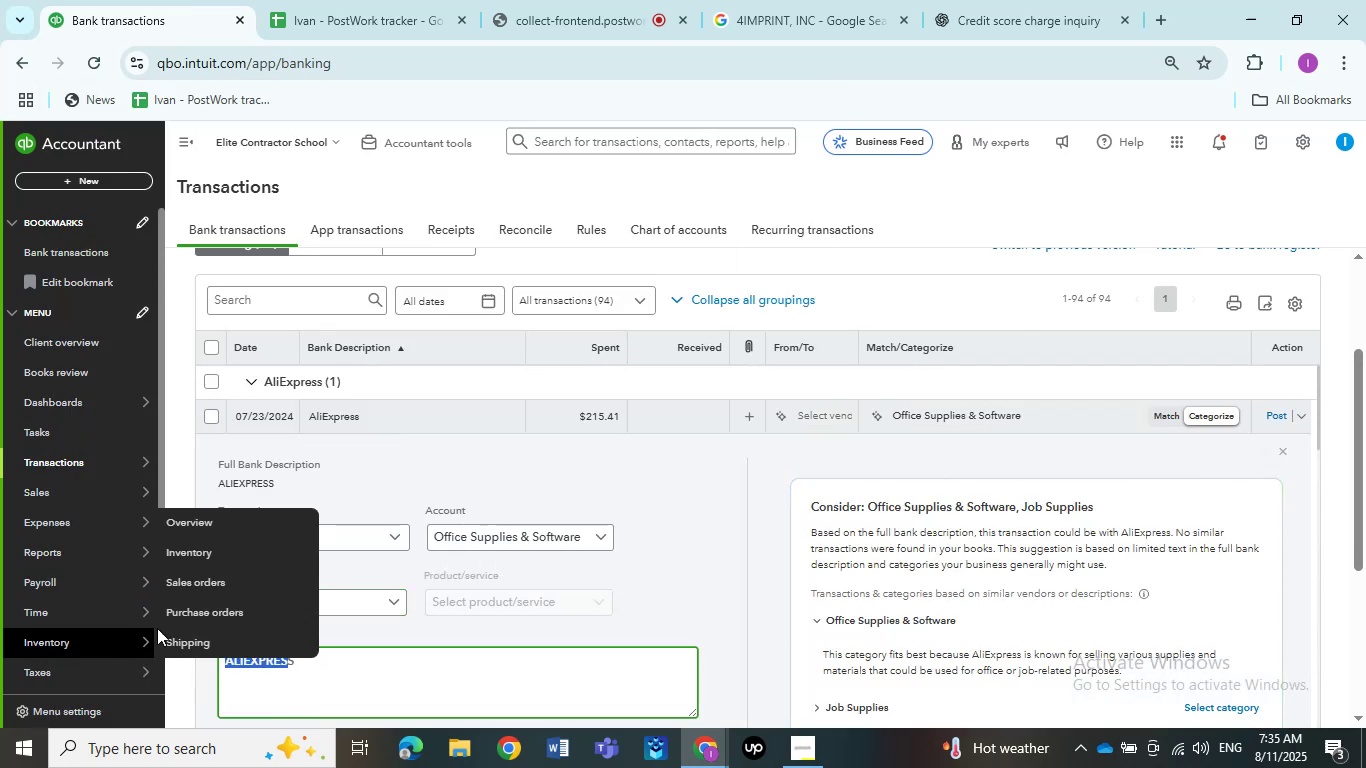 
key(Control+ControlLeft)
 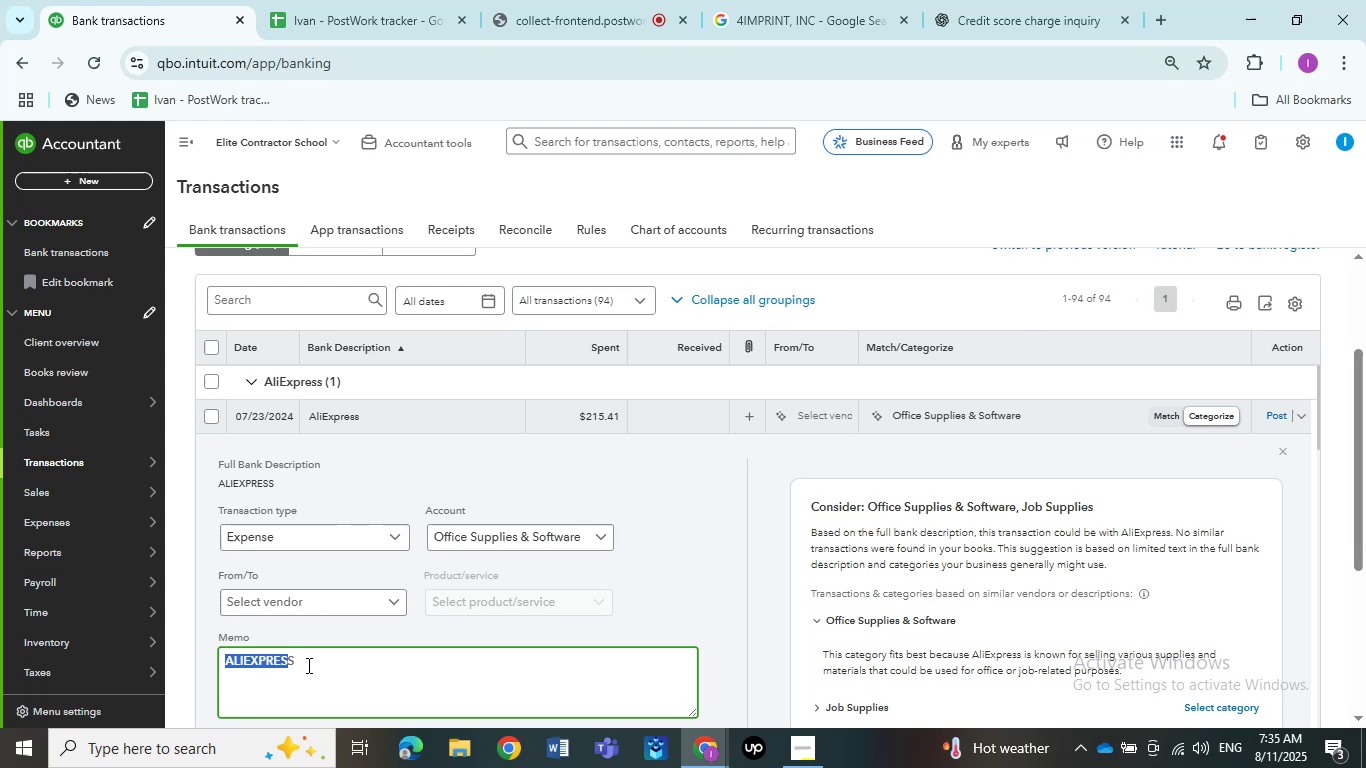 
left_click_drag(start_coordinate=[300, 665], to_coordinate=[142, 657])
 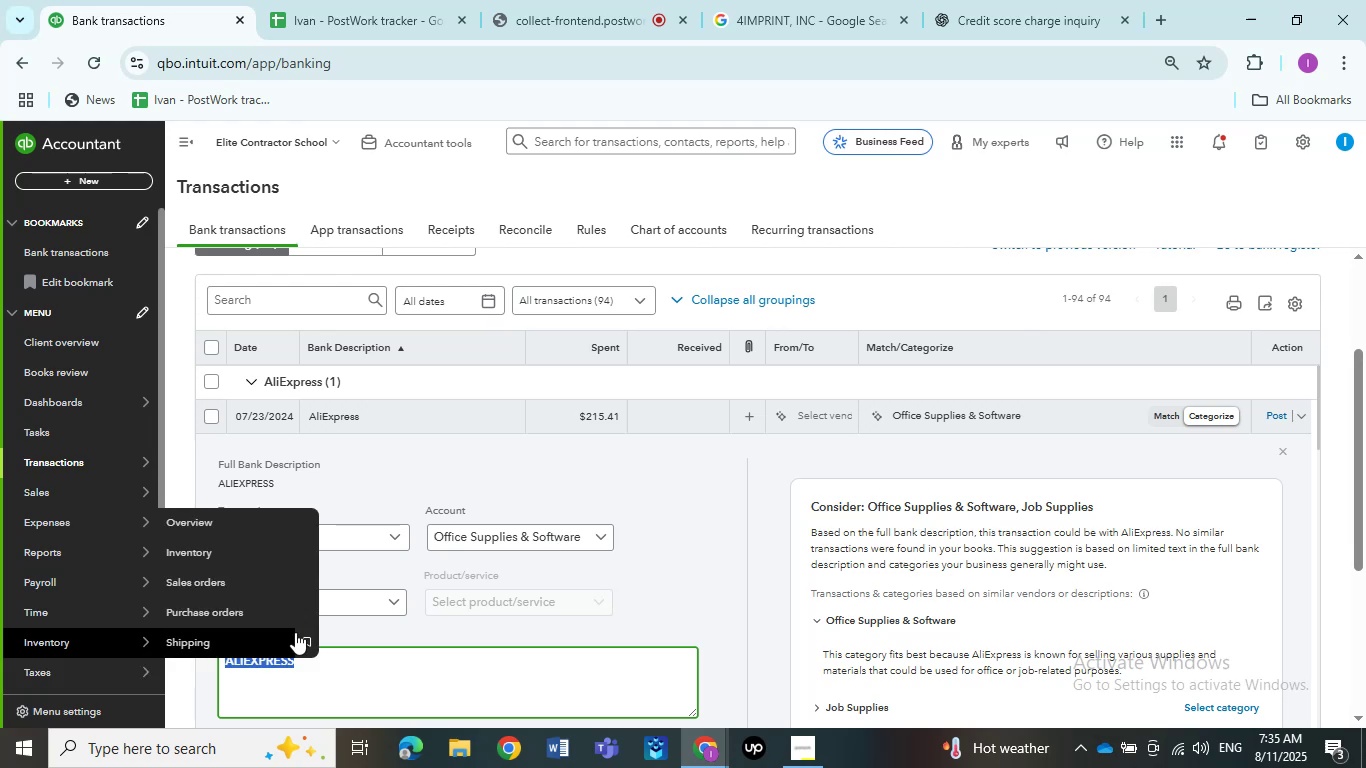 
key(Control+C)
 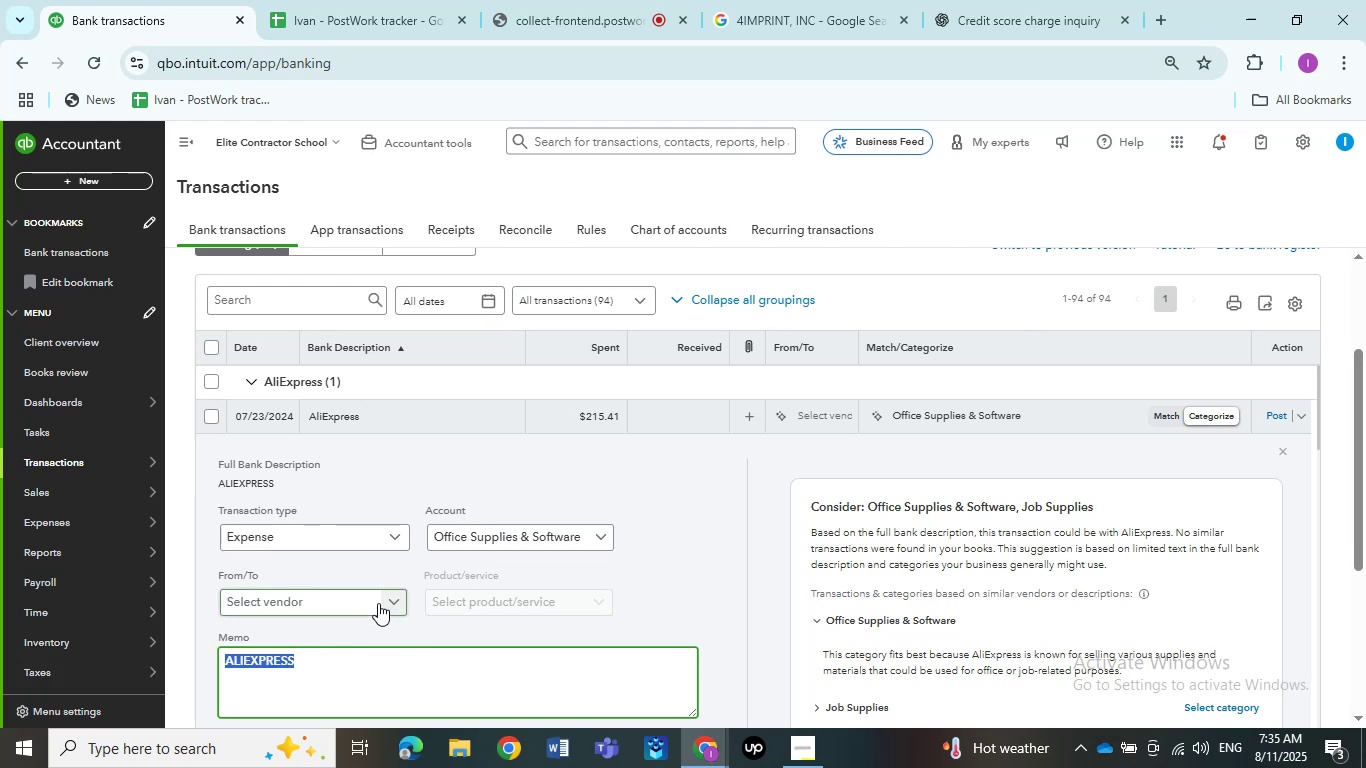 
left_click([374, 605])
 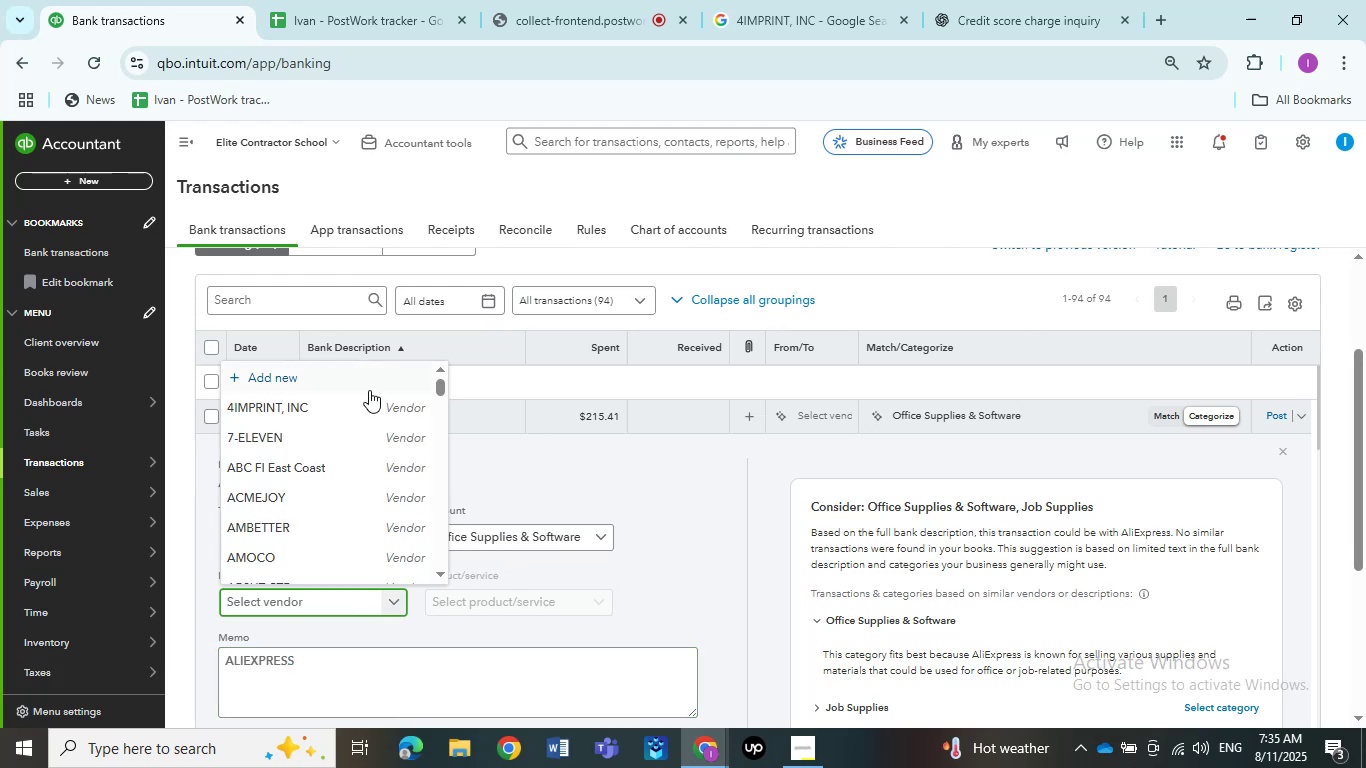 
left_click([351, 378])
 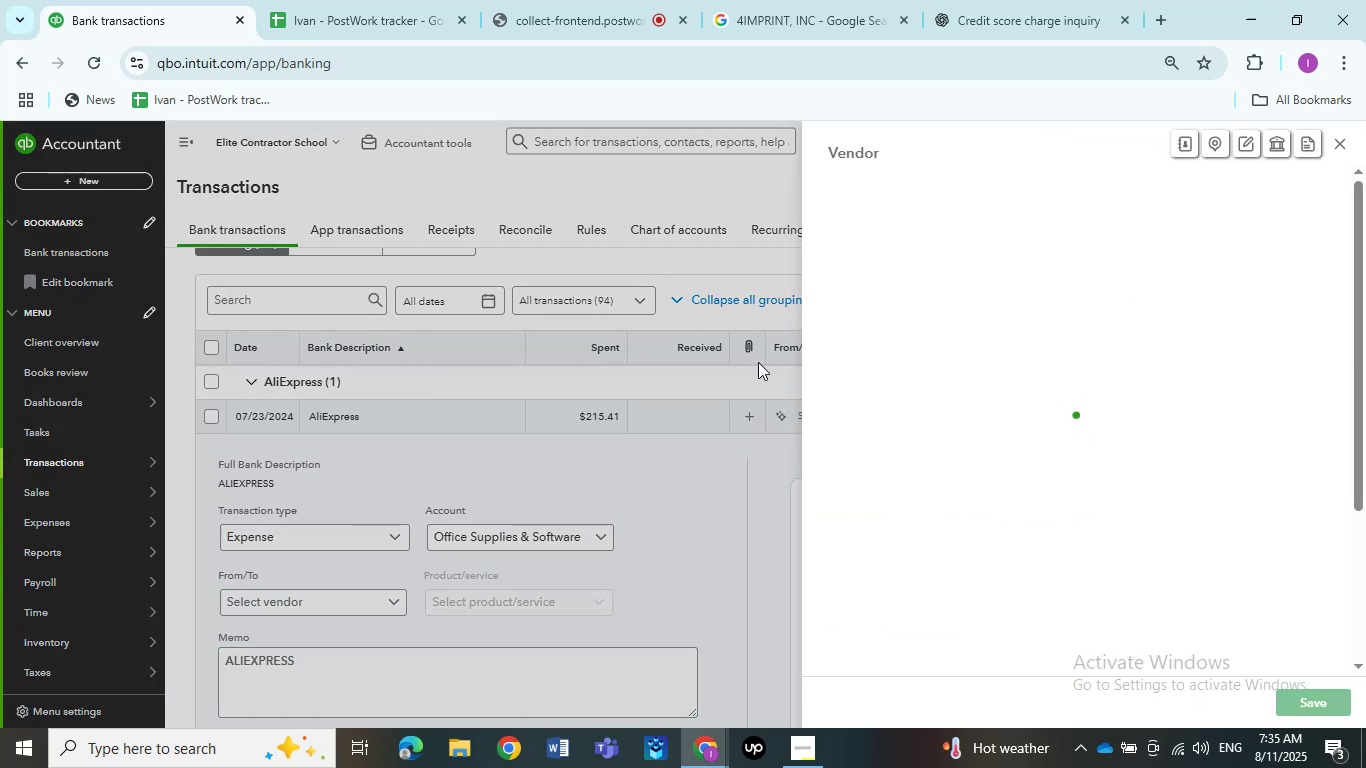 
hold_key(key=ControlLeft, duration=1.52)
 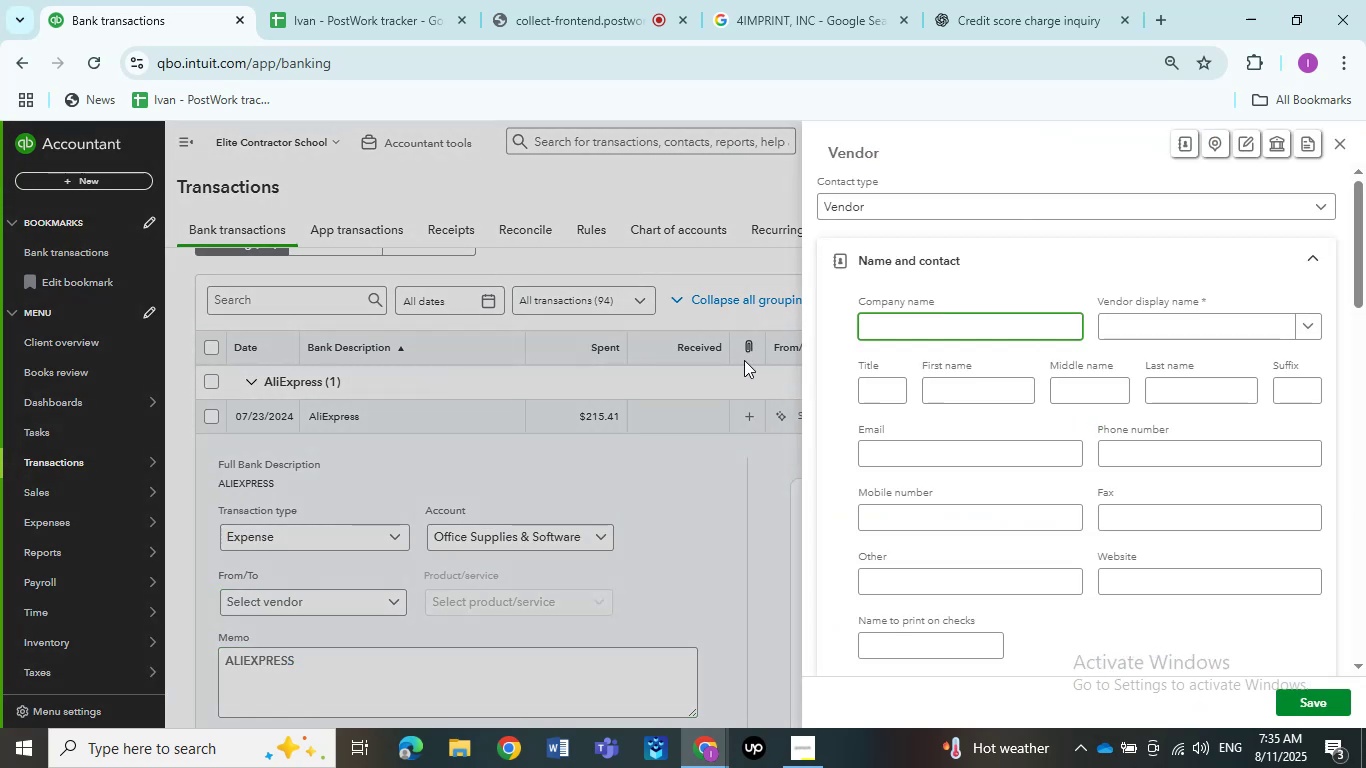 
key(Control+V)
 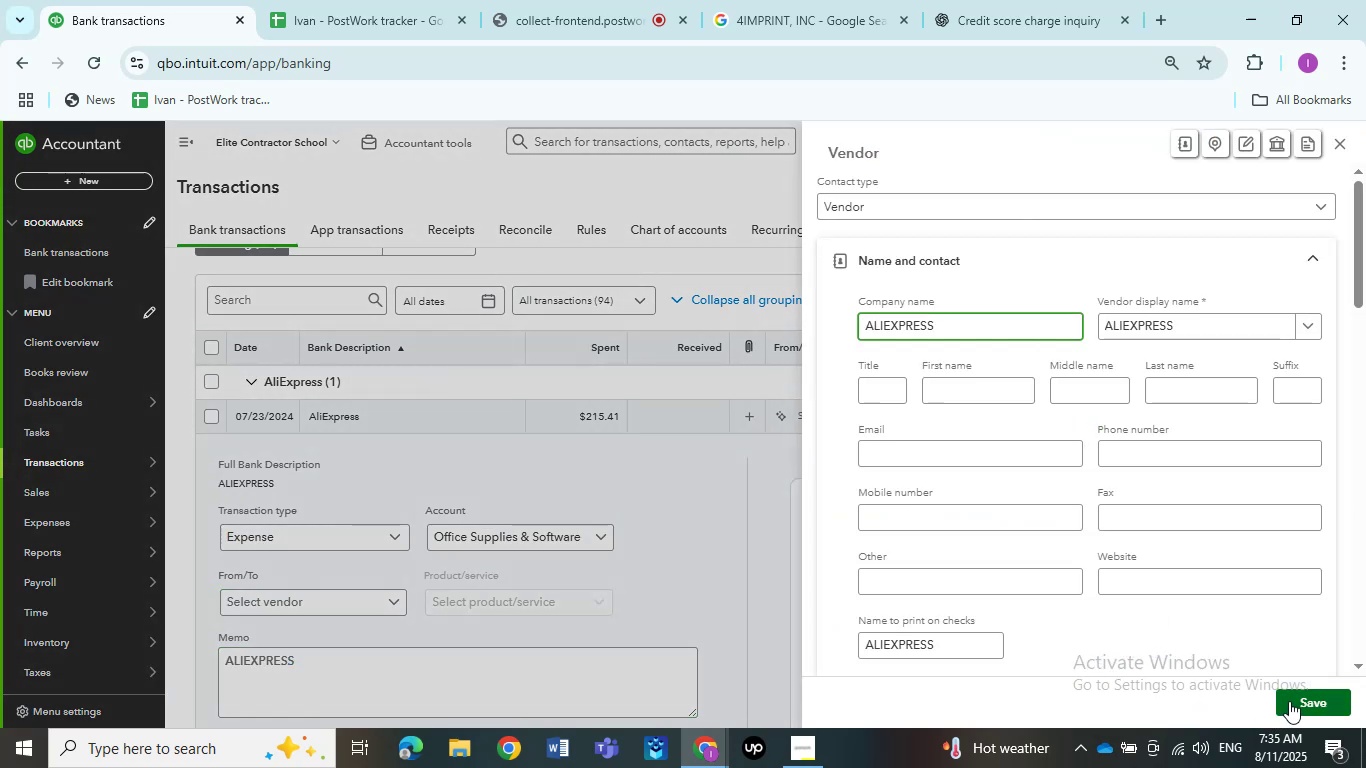 
left_click([1289, 701])
 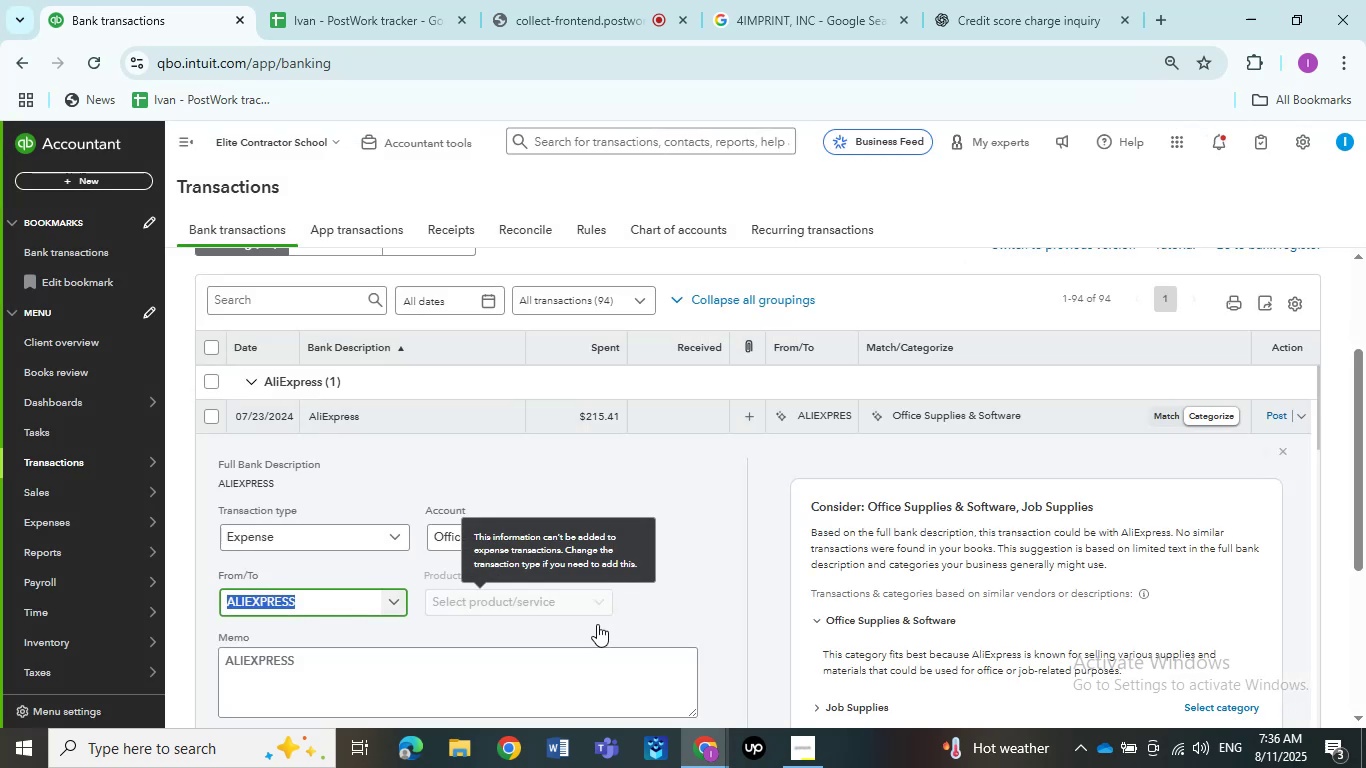 
left_click([683, 624])
 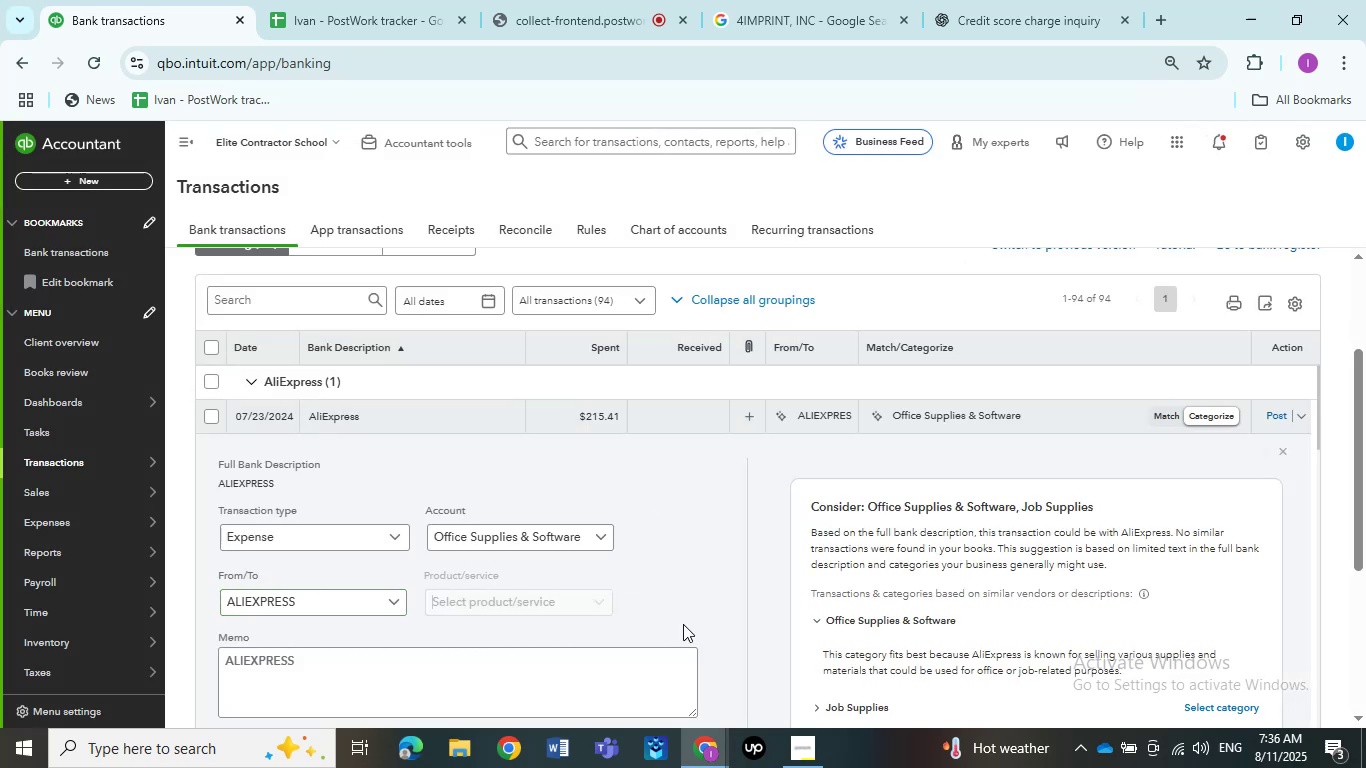 
scroll: coordinate [683, 624], scroll_direction: down, amount: 3.0
 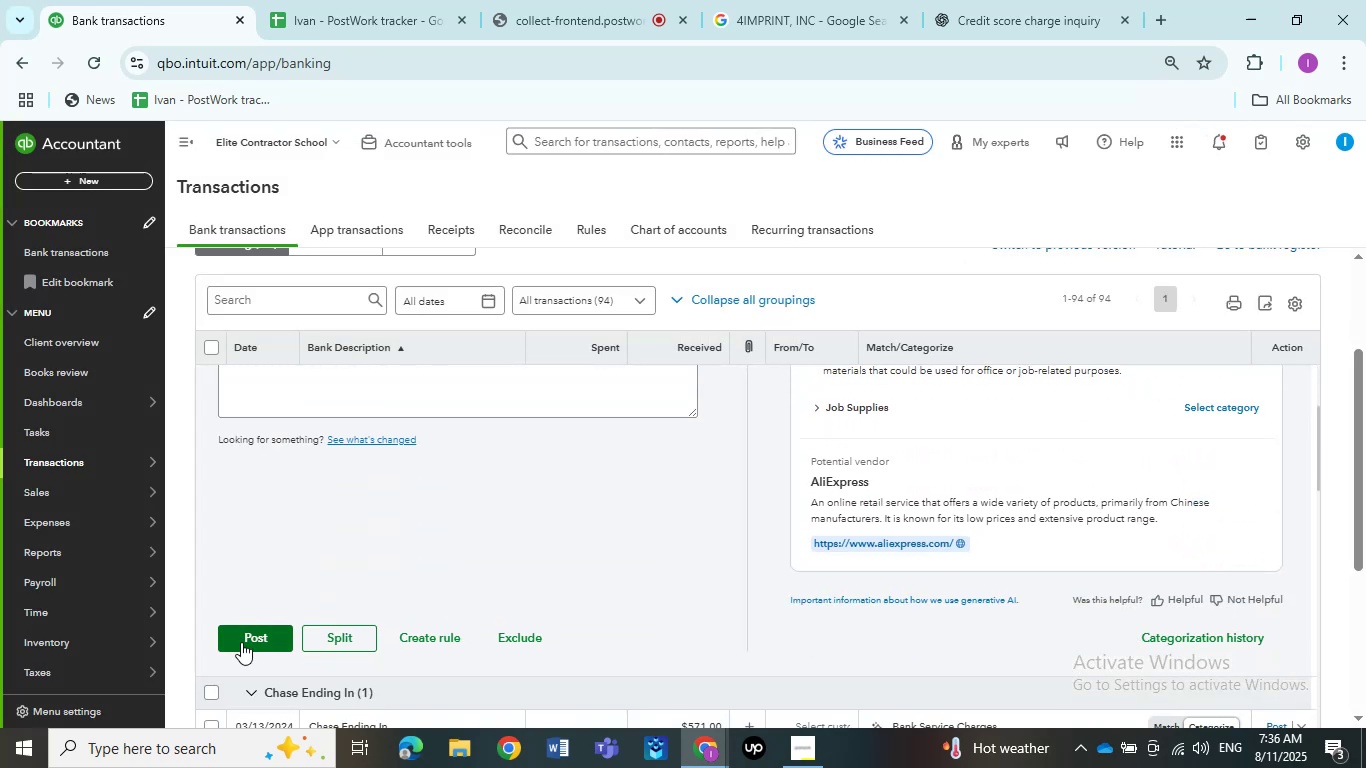 
left_click([241, 642])
 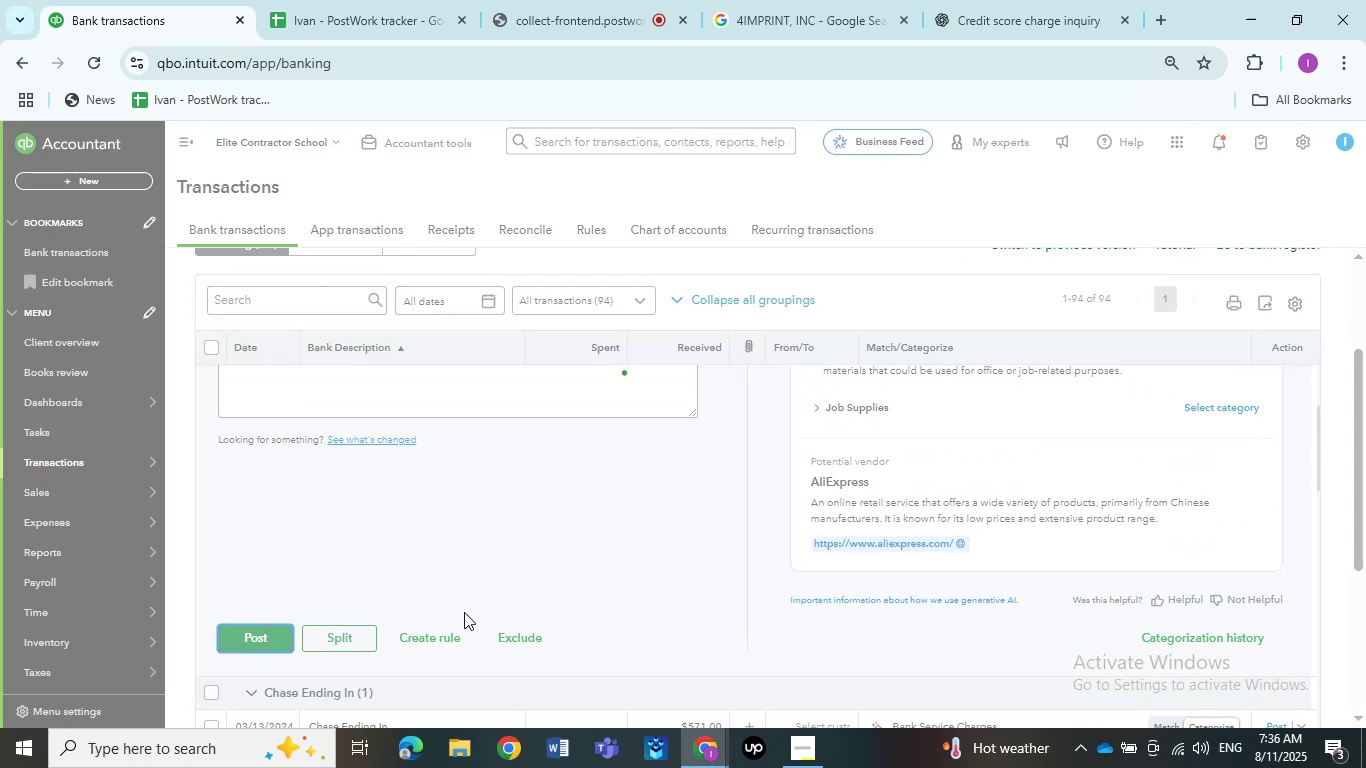 
scroll: coordinate [472, 602], scroll_direction: up, amount: 5.0
 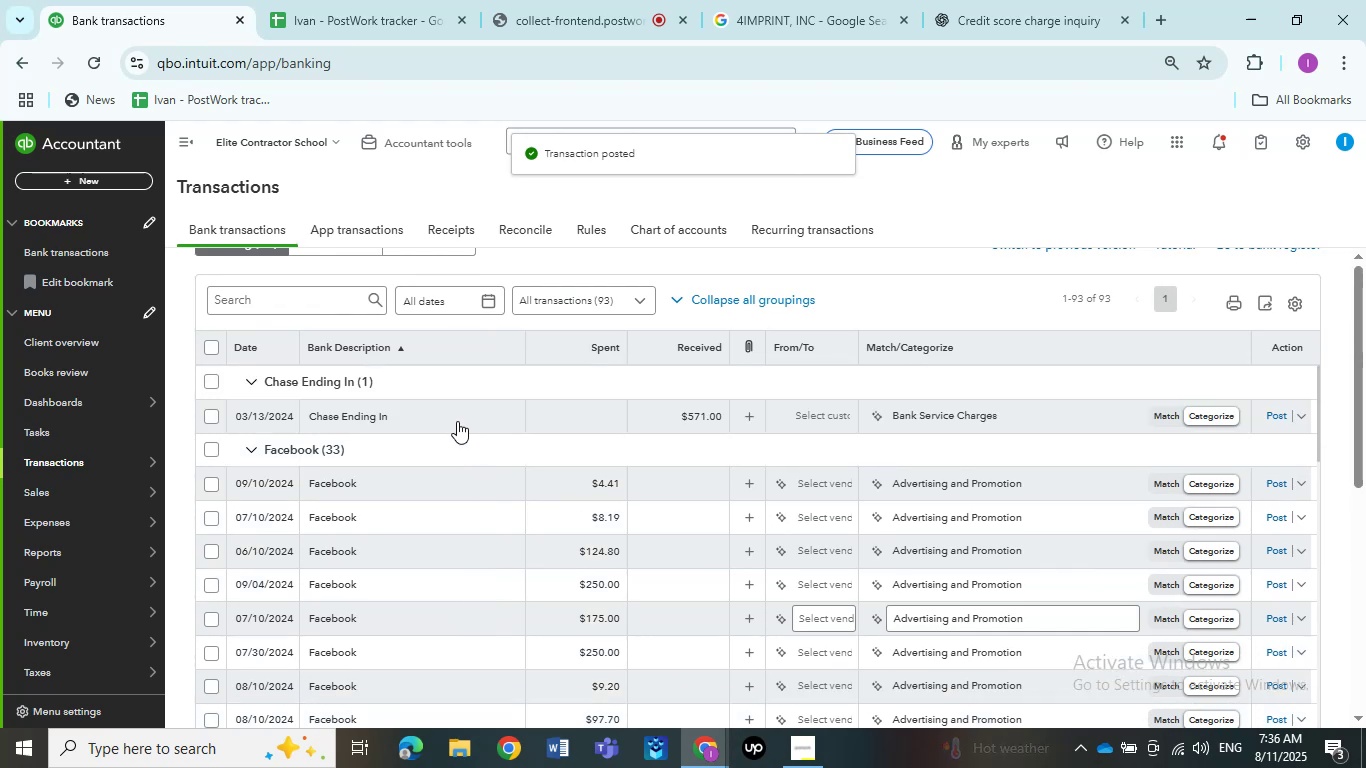 
left_click([451, 421])
 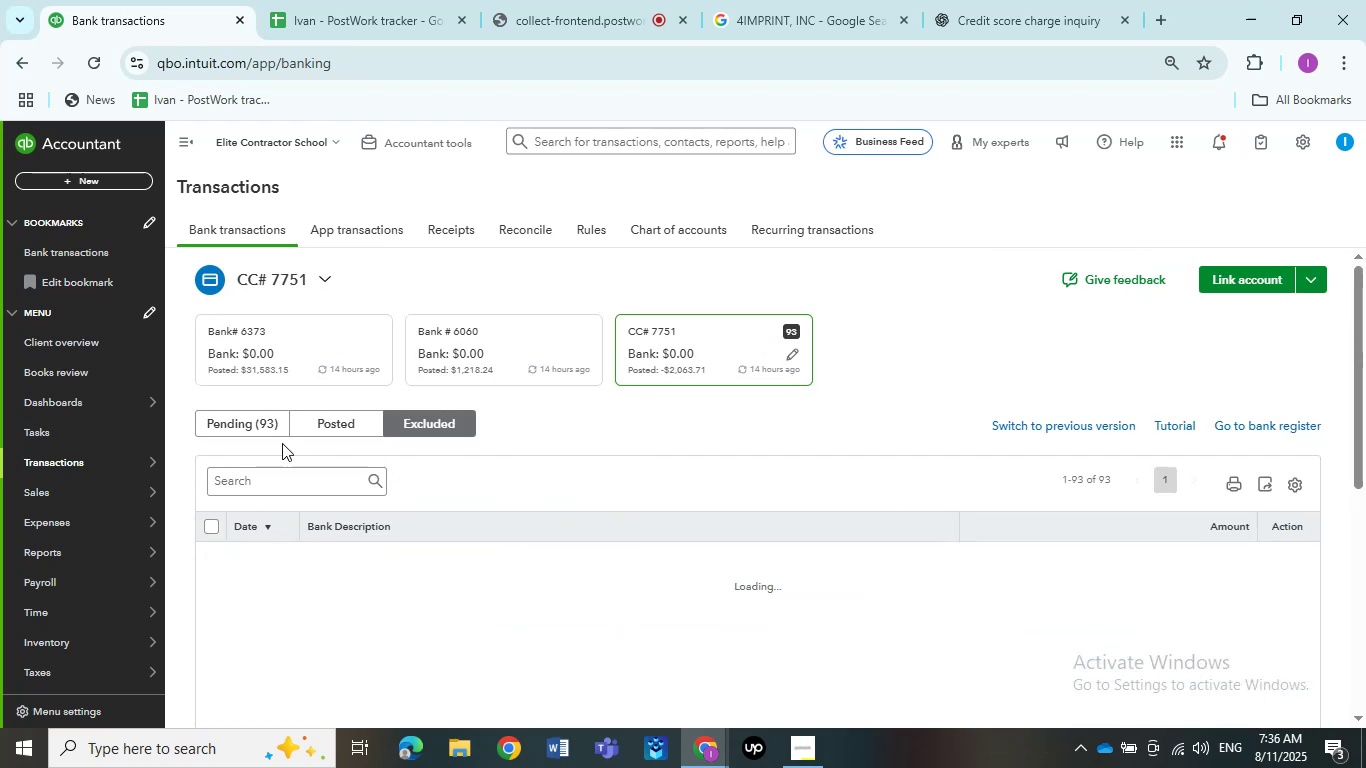 
left_click([259, 428])
 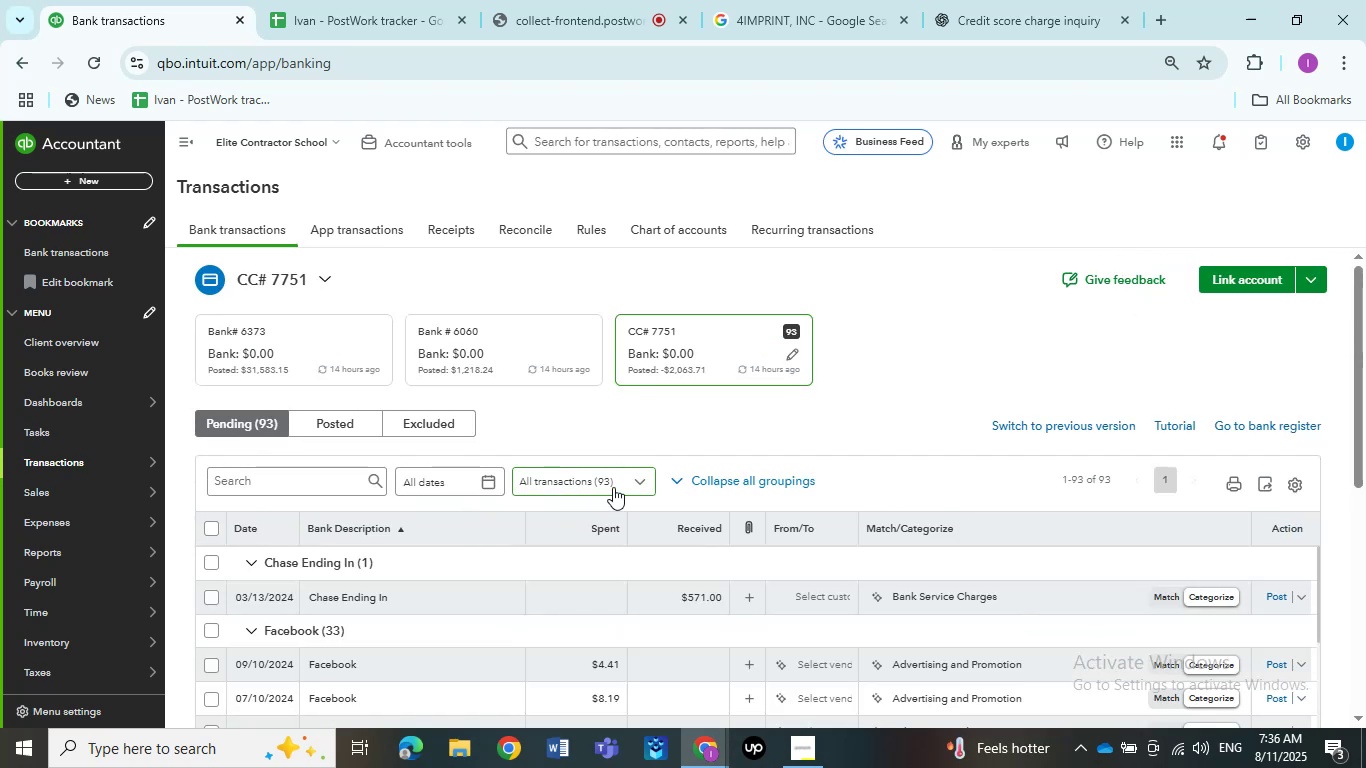 
wait(6.54)
 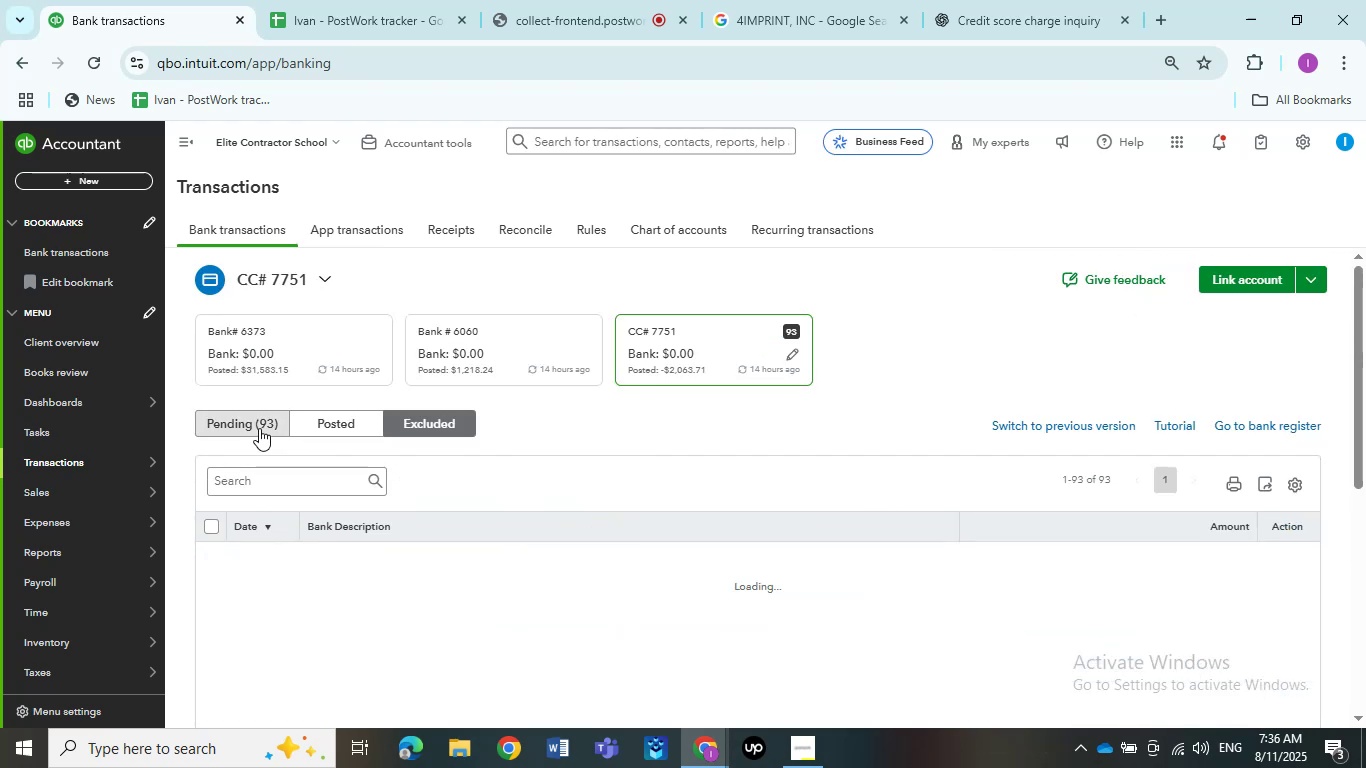 
left_click([385, 589])
 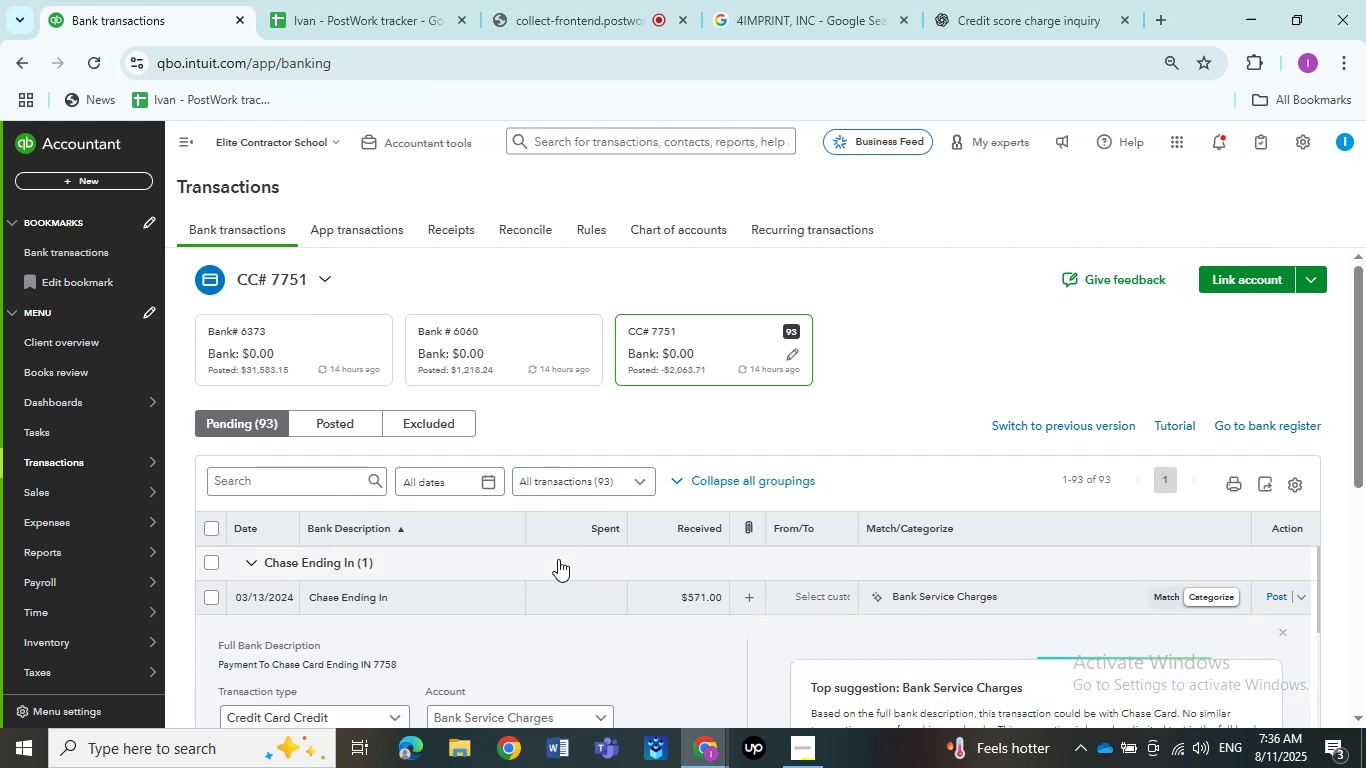 
scroll: coordinate [545, 568], scroll_direction: down, amount: 2.0
 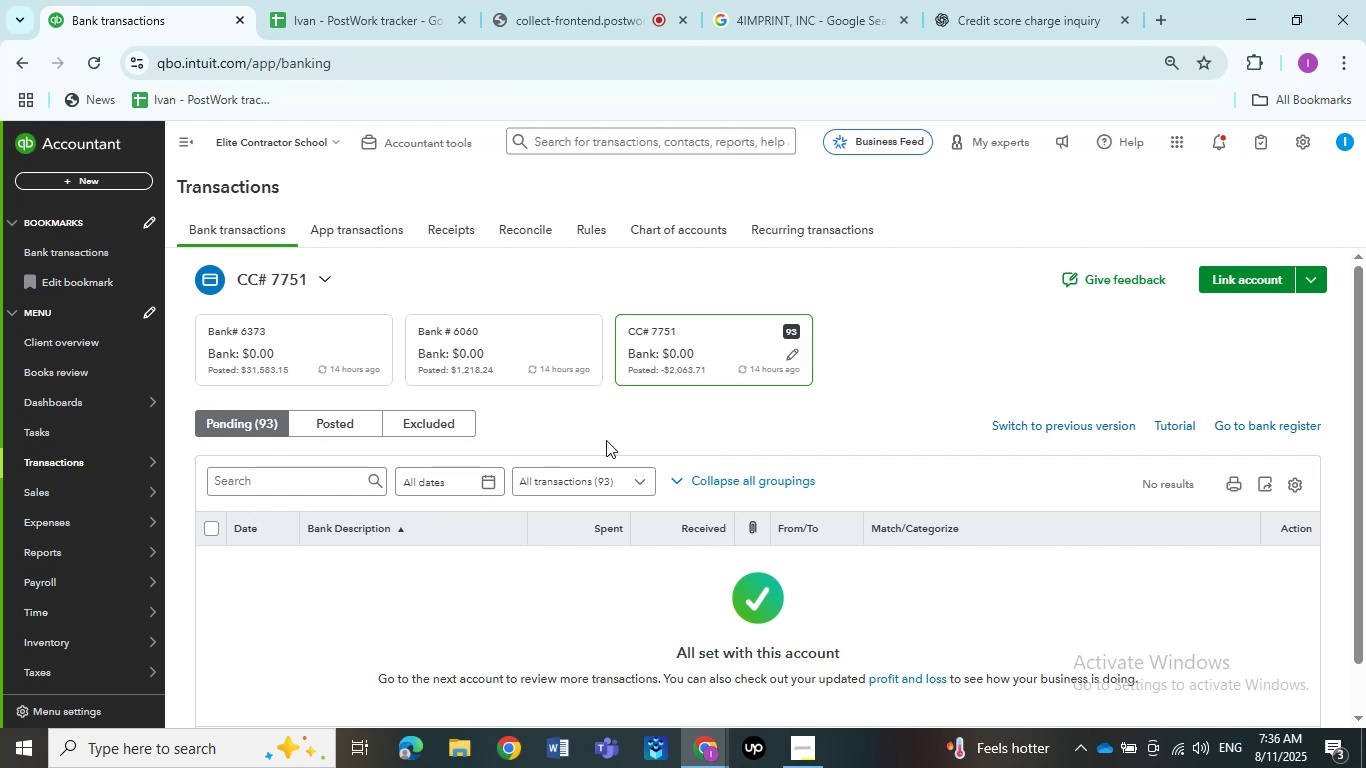 
wait(17.8)
 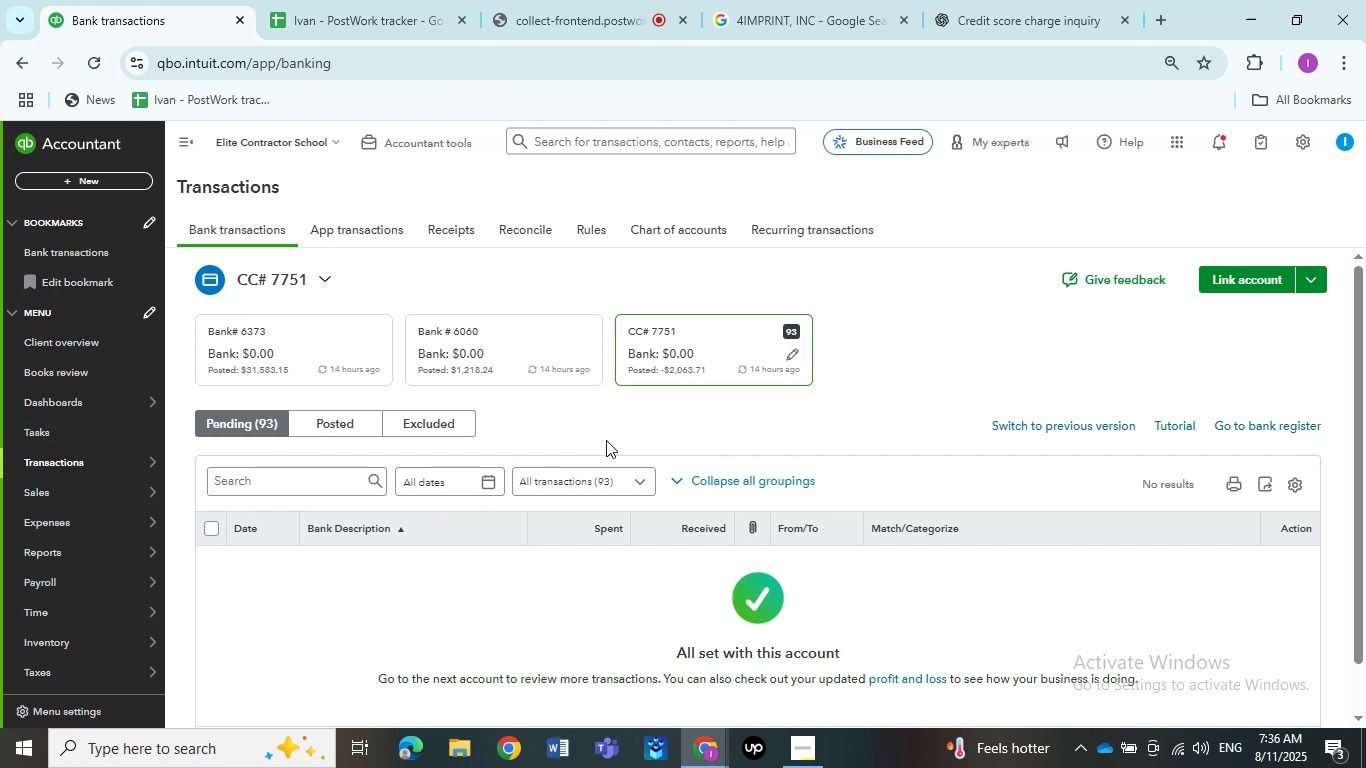 
left_click([655, 415])
 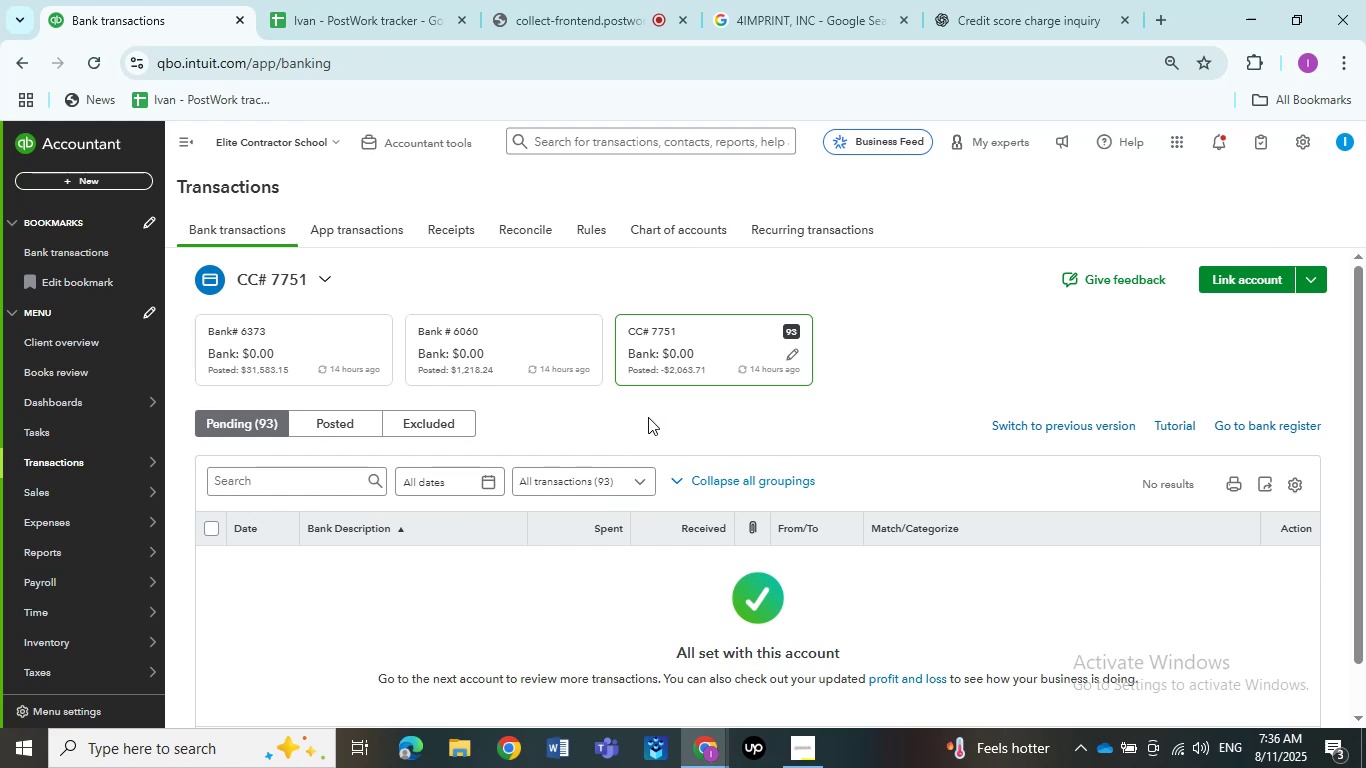 
scroll: coordinate [648, 417], scroll_direction: down, amount: 1.0
 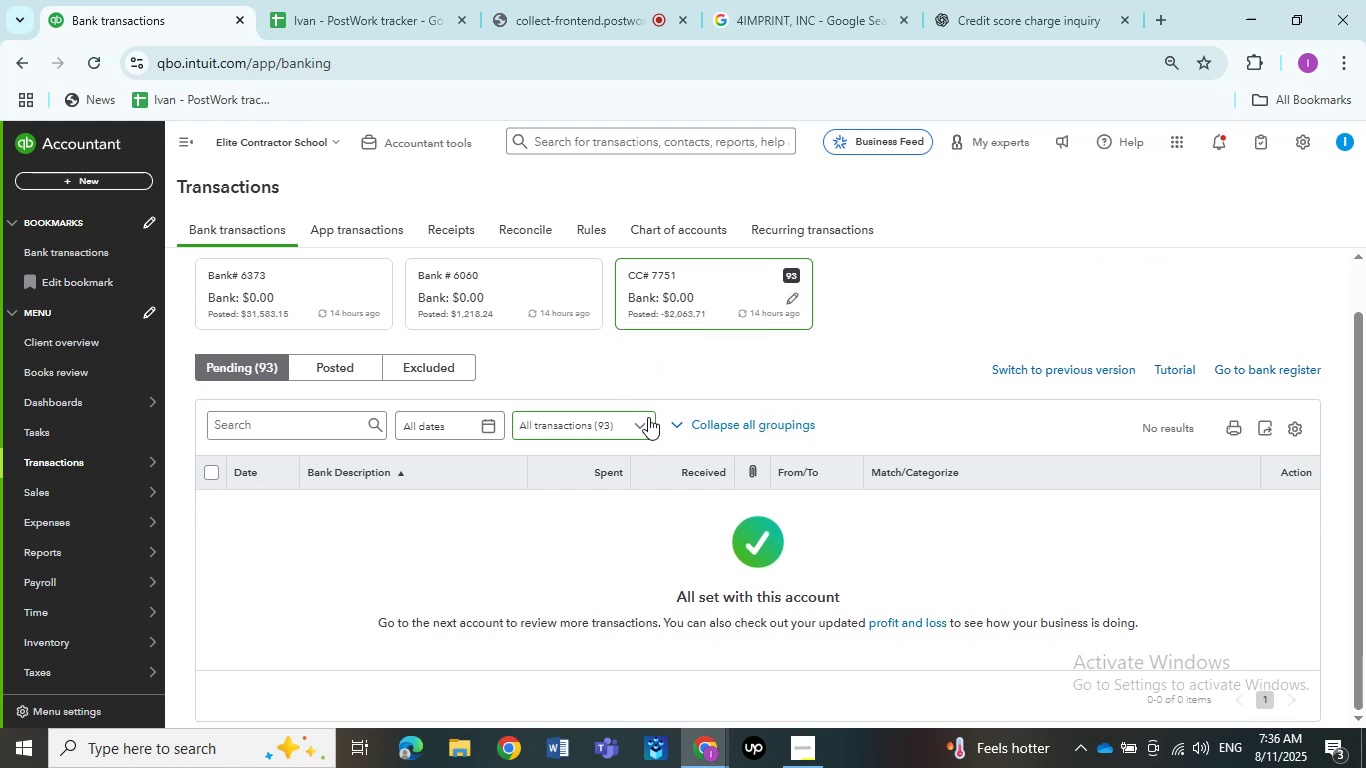 
scroll: coordinate [648, 417], scroll_direction: up, amount: 1.0
 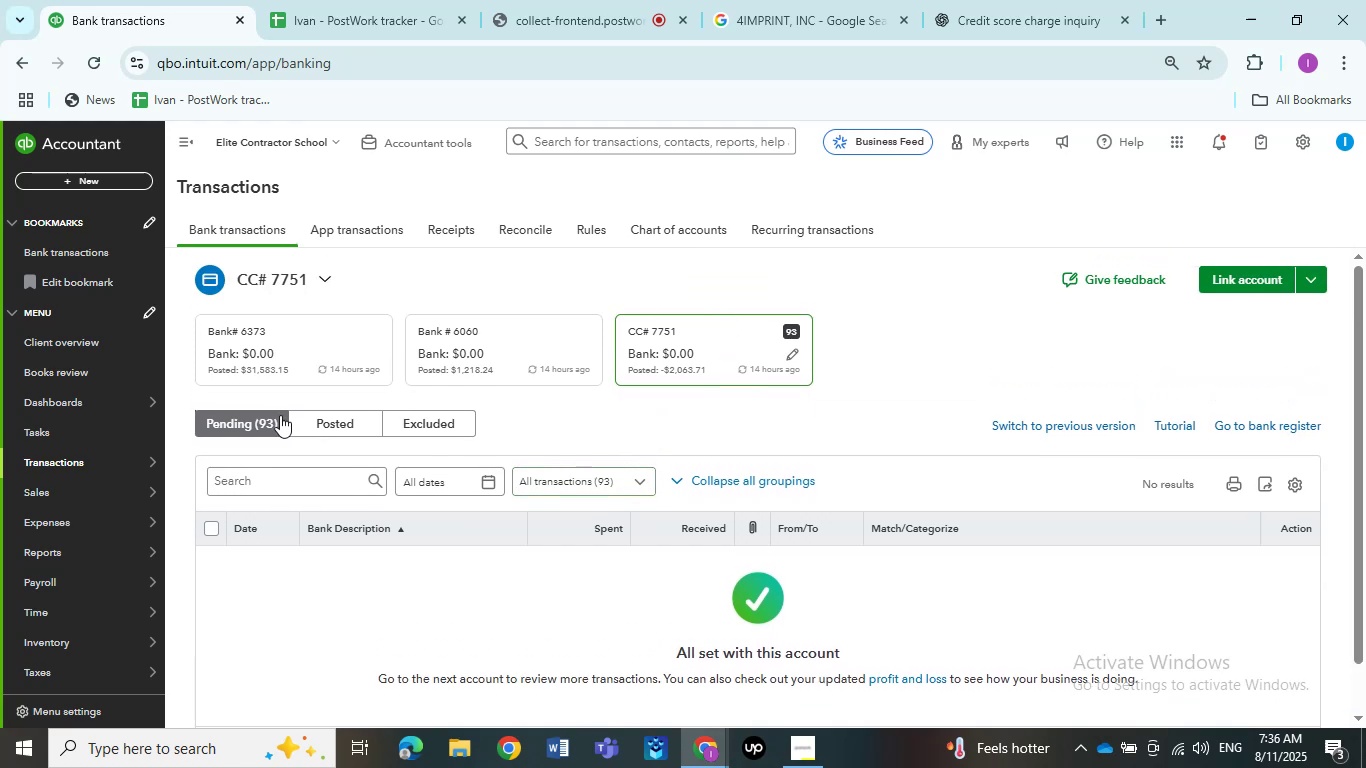 
left_click([279, 416])
 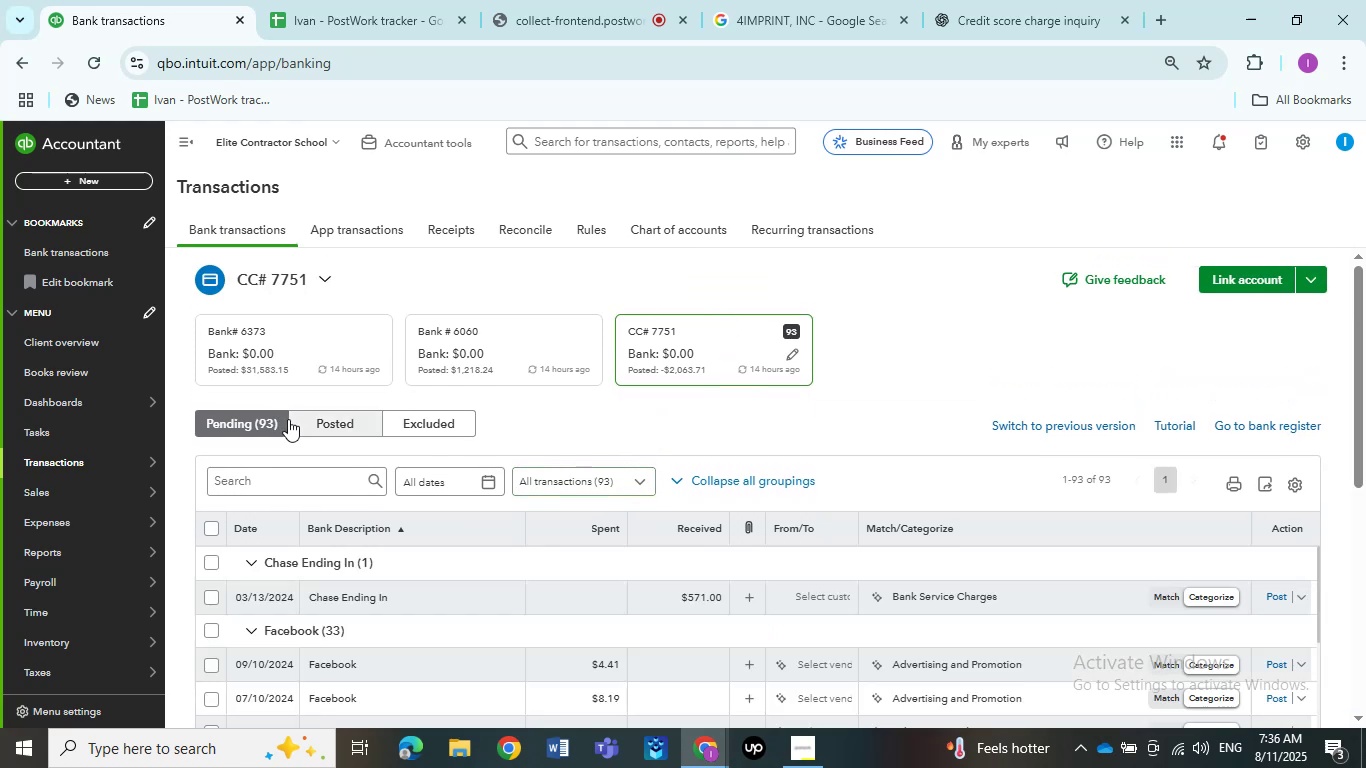 
wait(5.71)
 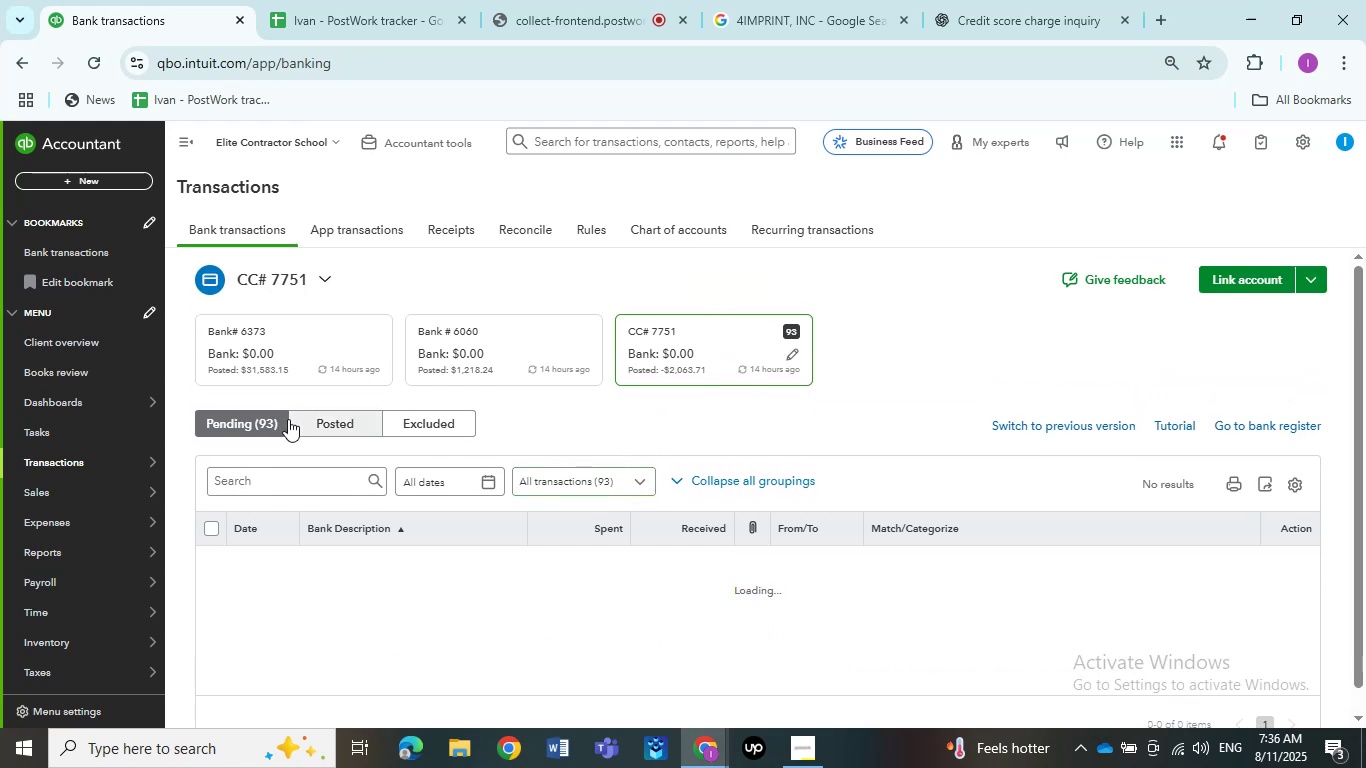 
scroll: coordinate [344, 533], scroll_direction: down, amount: 2.0
 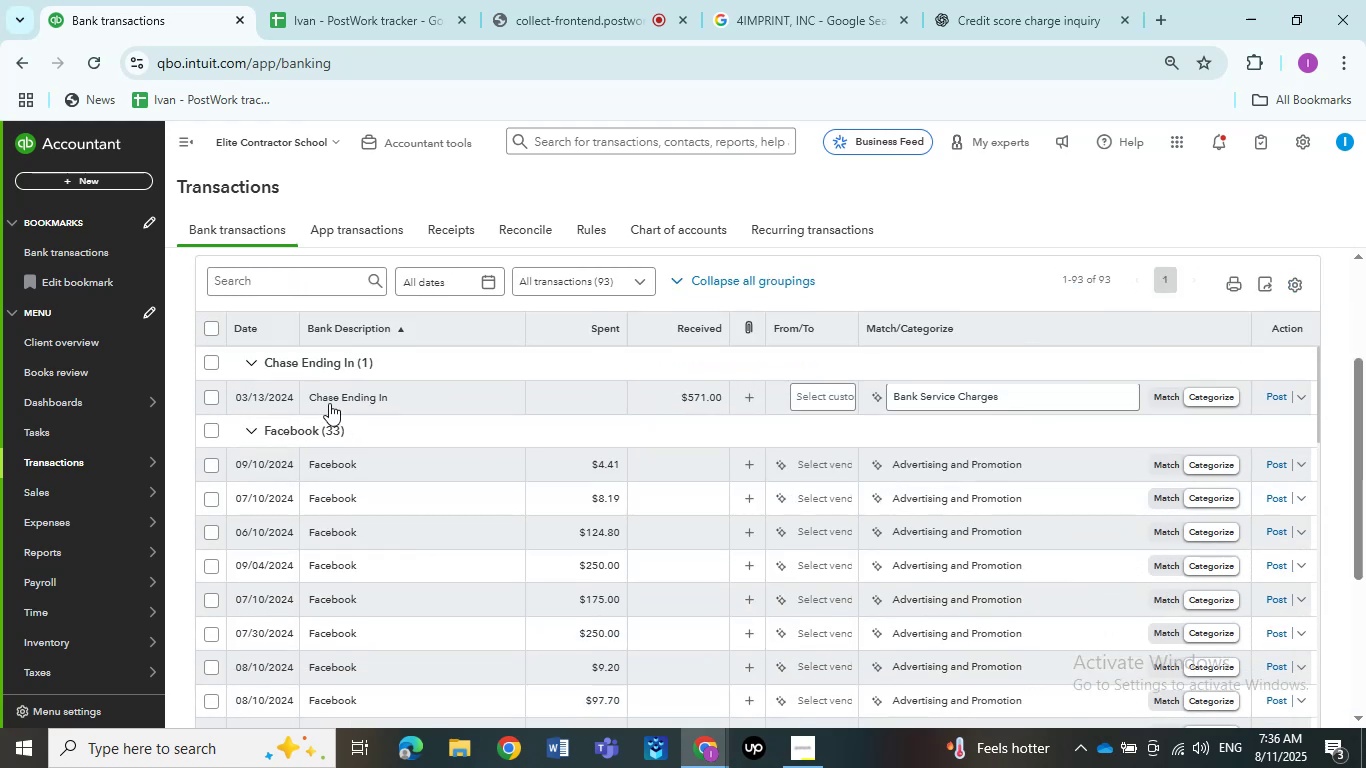 
mouse_move([365, 423])
 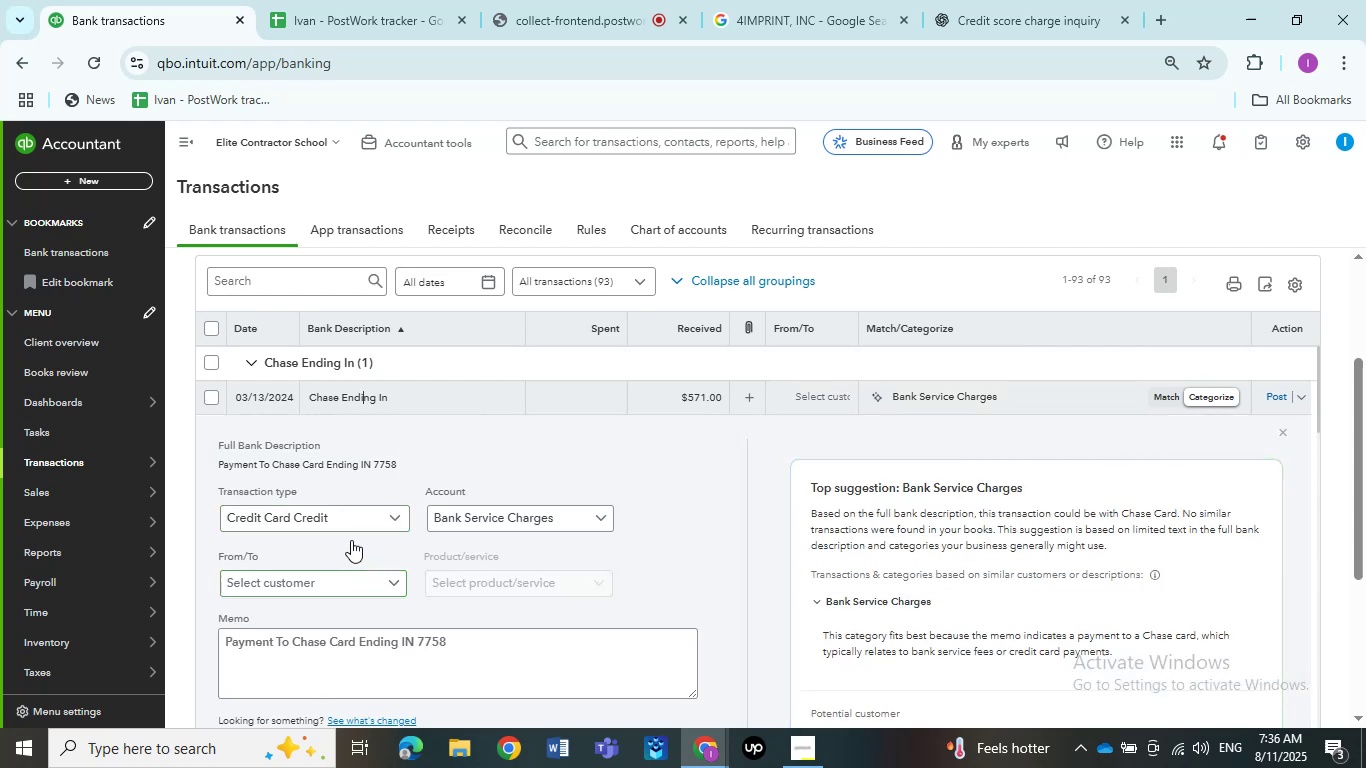 
left_click([338, 578])
 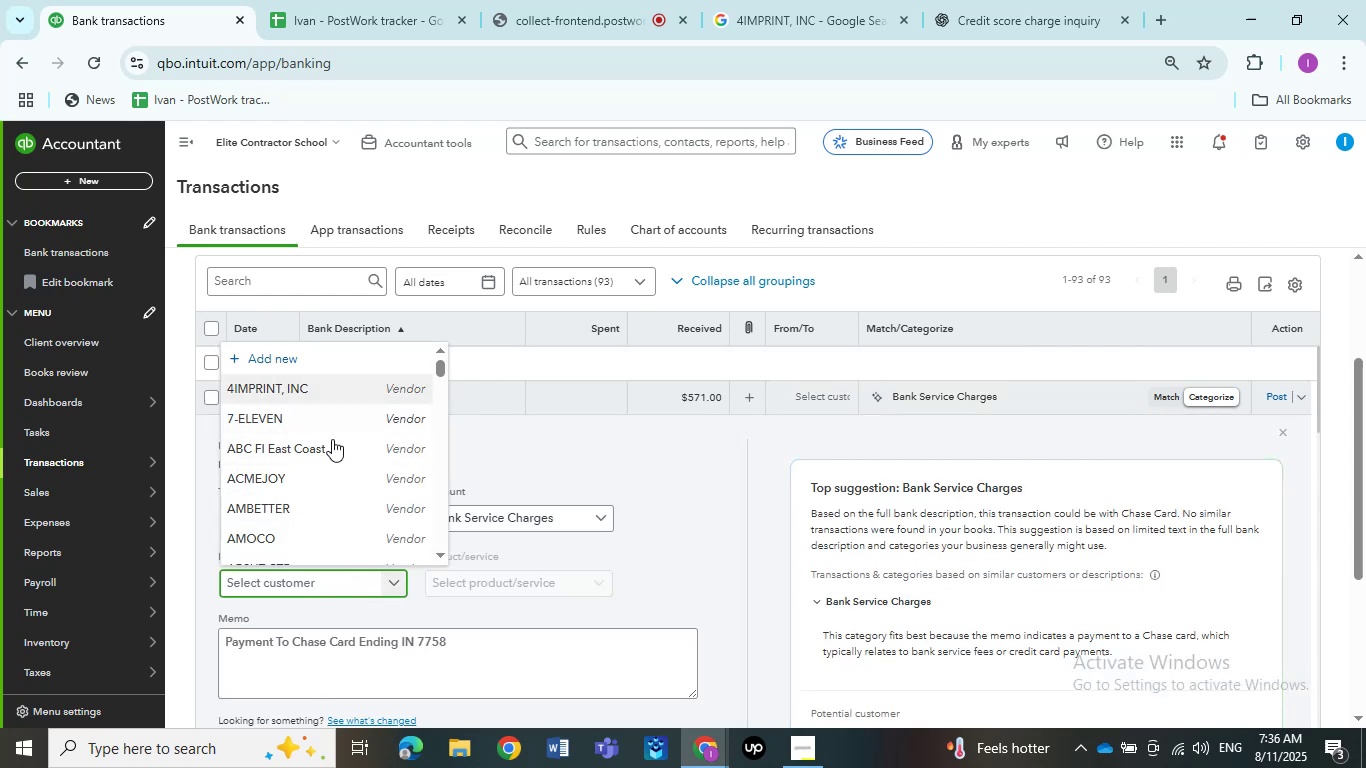 
key(Control+V)
 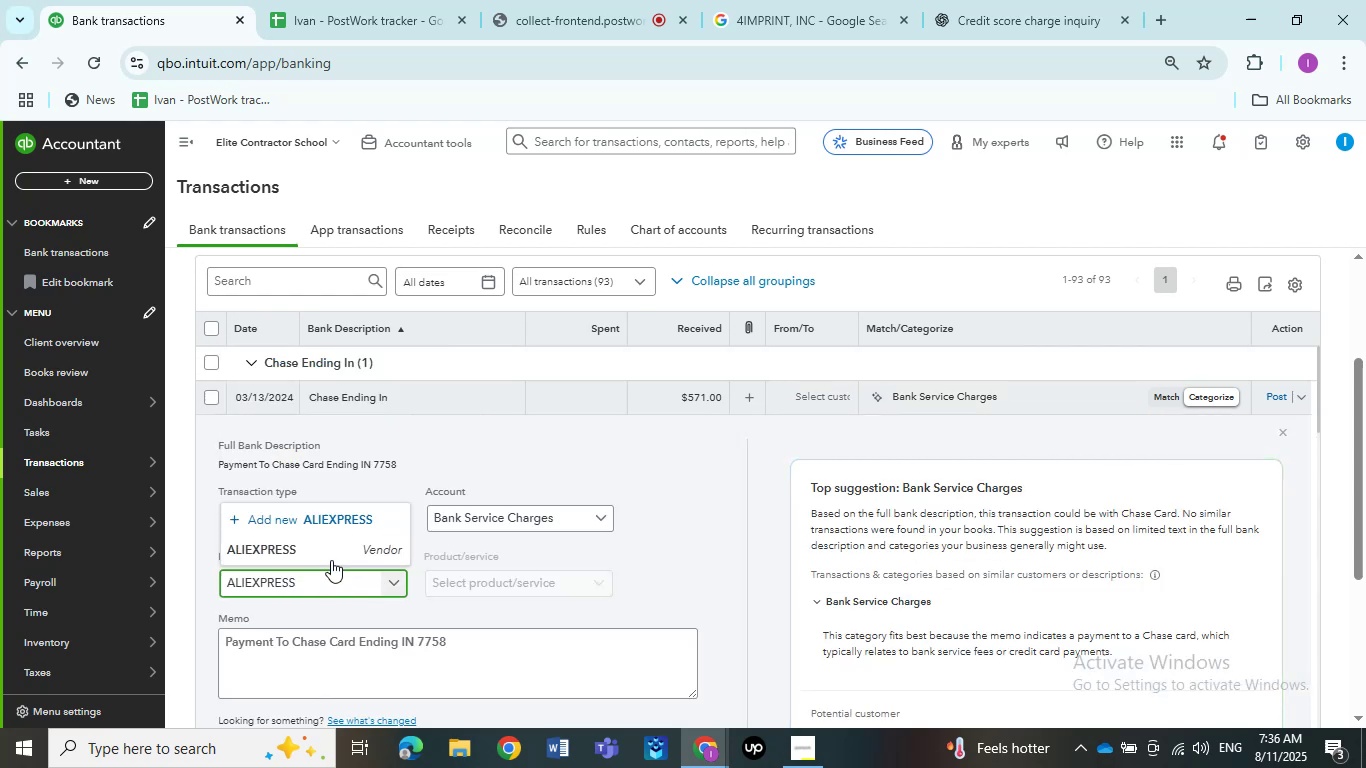 
key(Control+Z)
 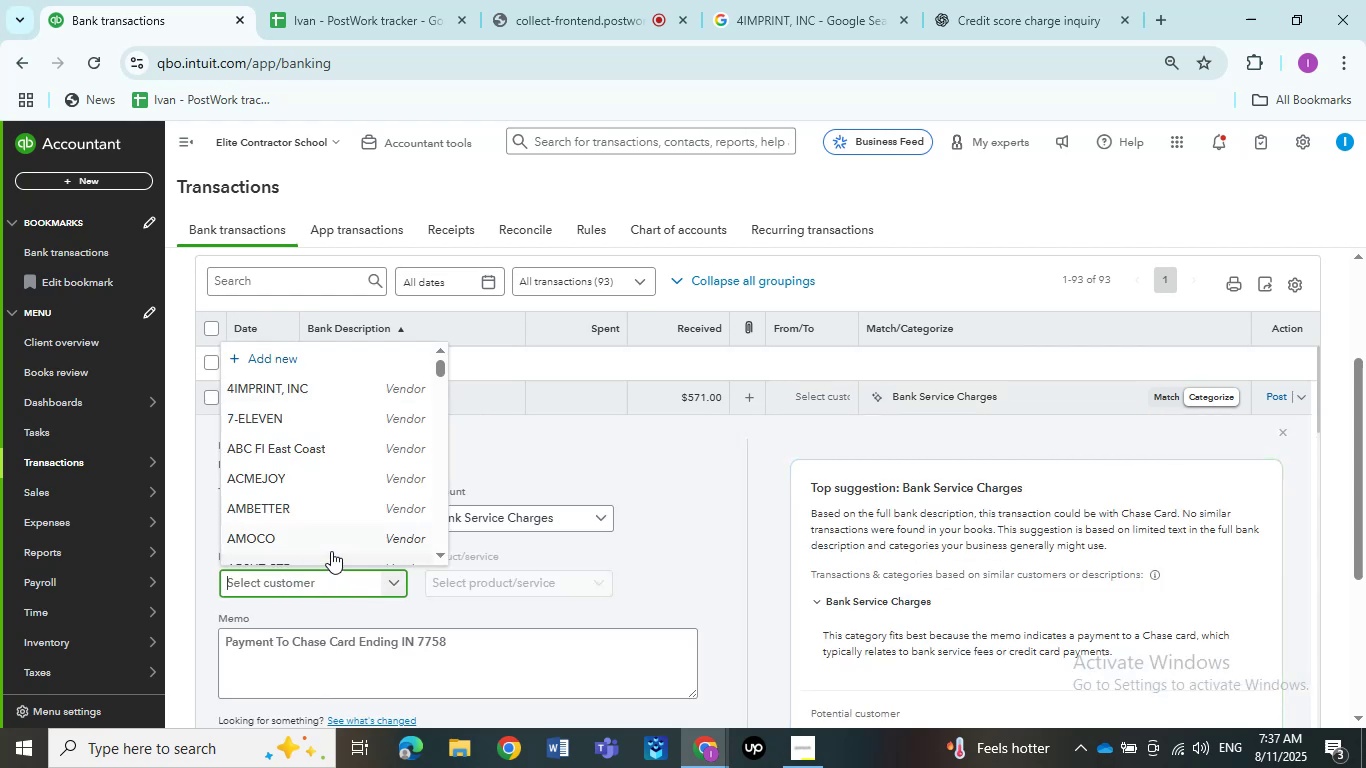 
scroll: coordinate [344, 533], scroll_direction: down, amount: 6.0
 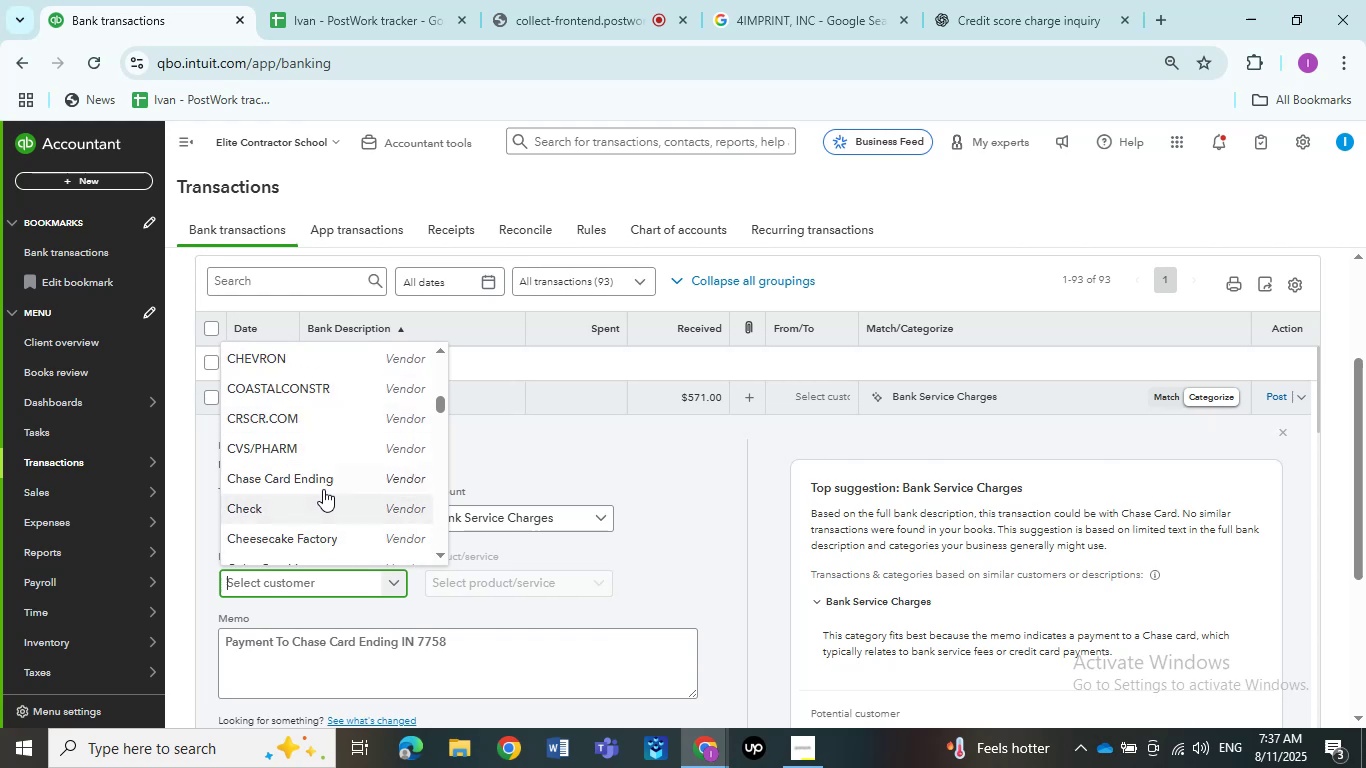 
left_click([321, 484])
 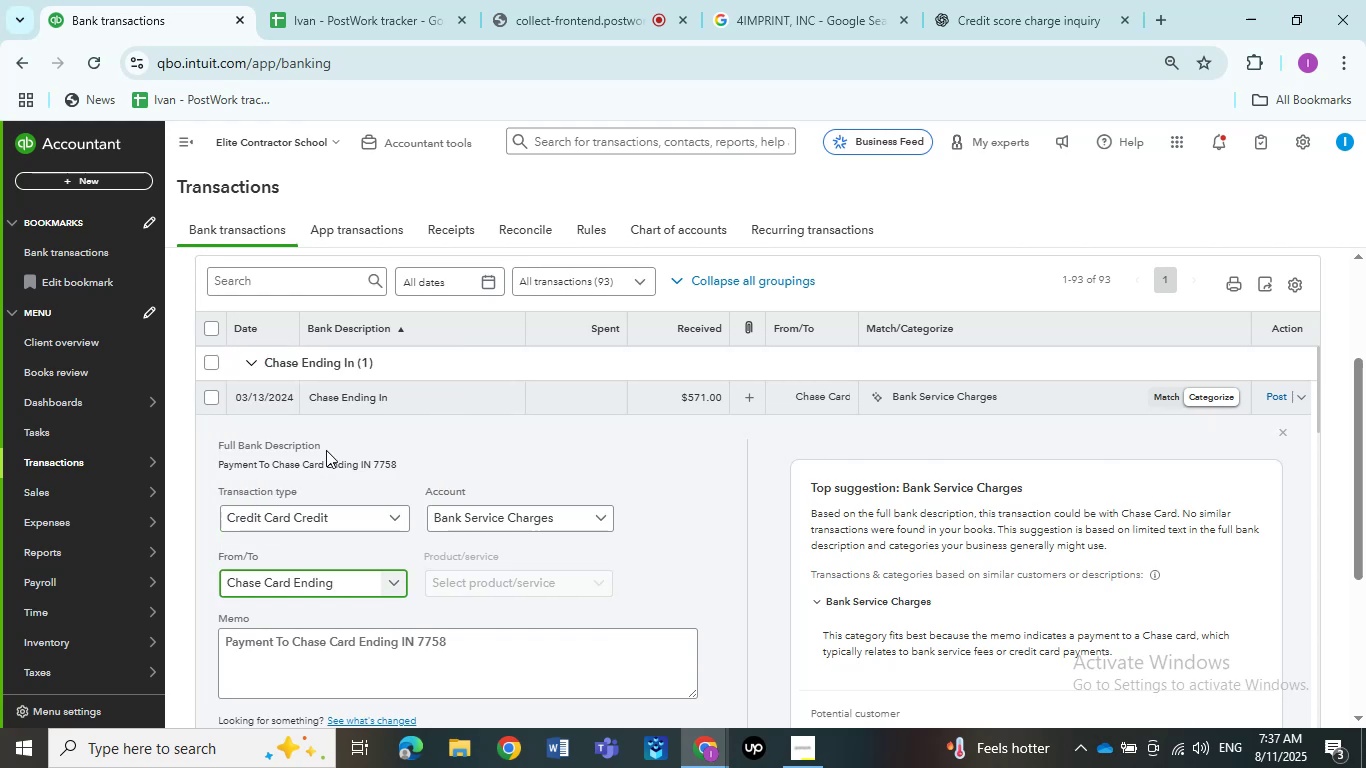 
left_click([454, 529])
 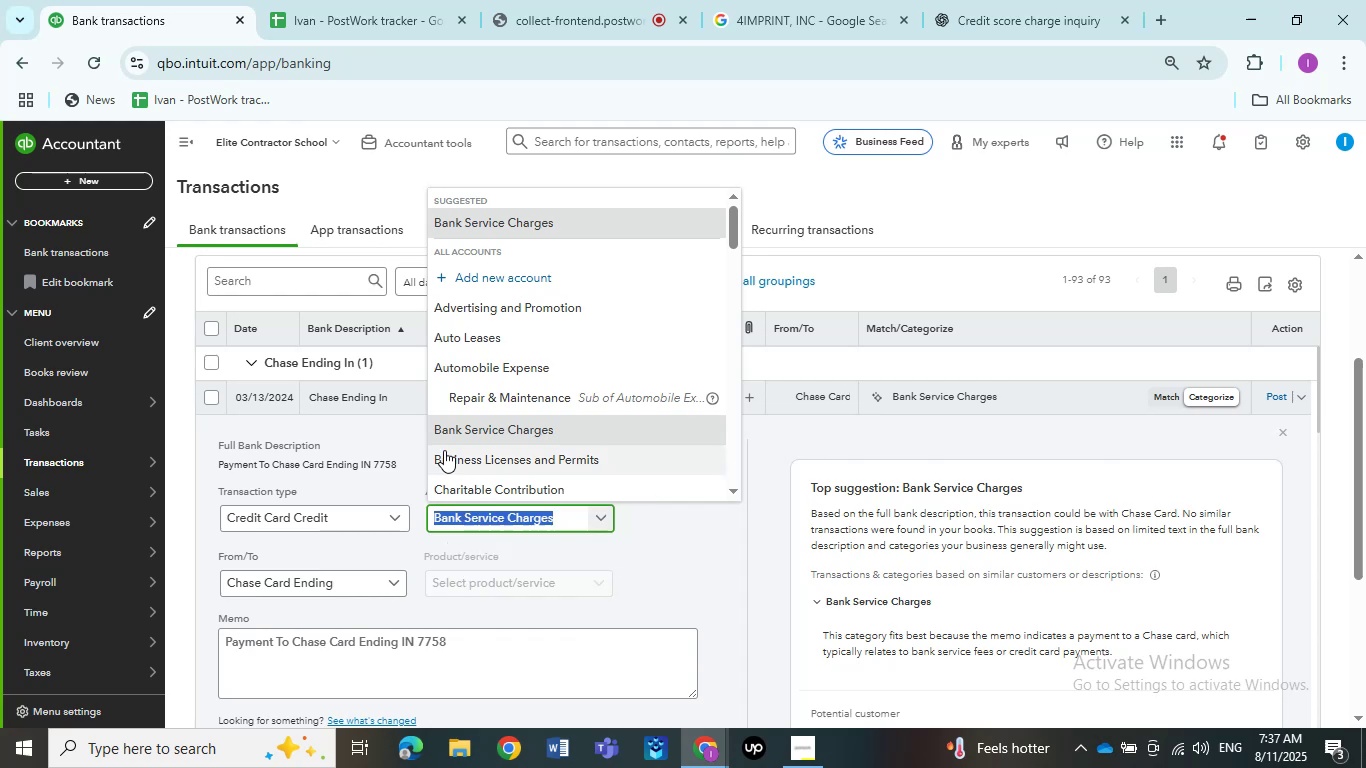 
type(transfer)
 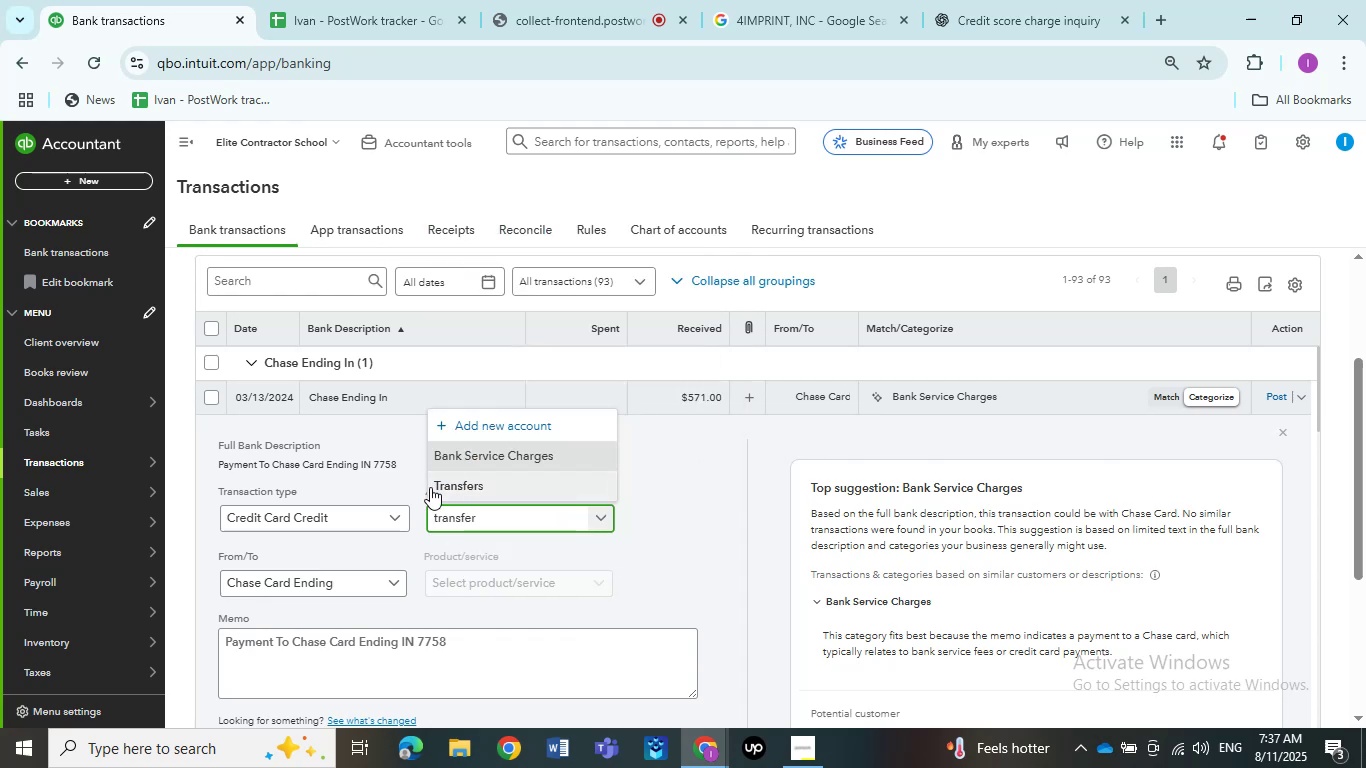 
left_click([430, 487])
 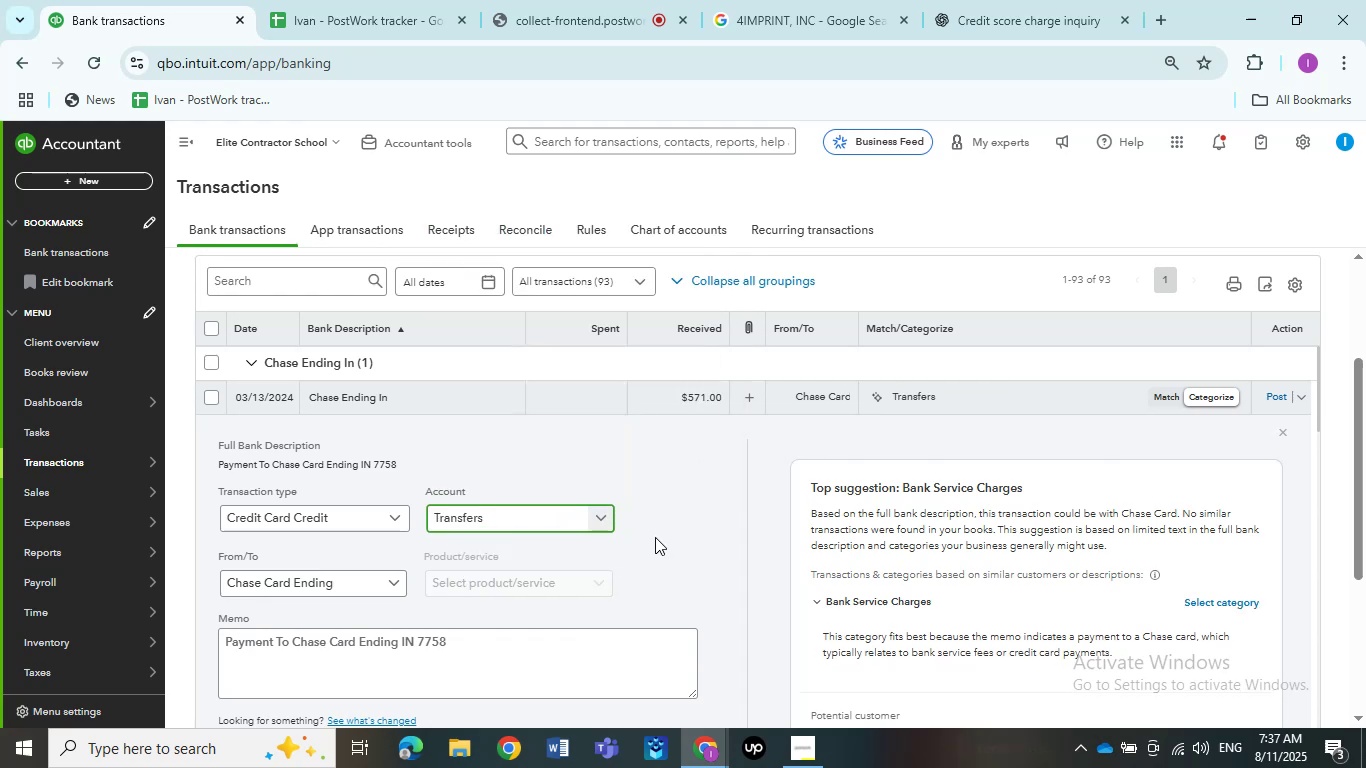 
left_click([655, 537])
 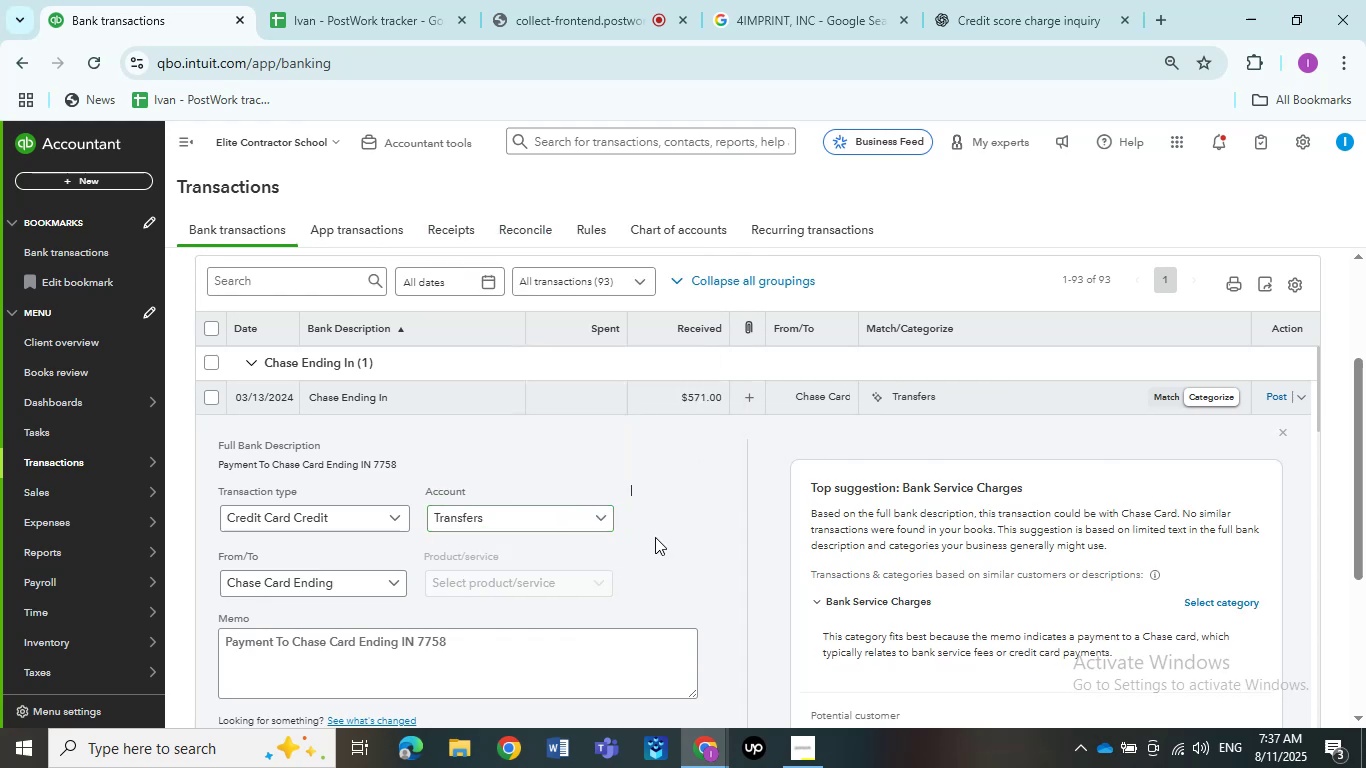 
scroll: coordinate [655, 537], scroll_direction: down, amount: 2.0
 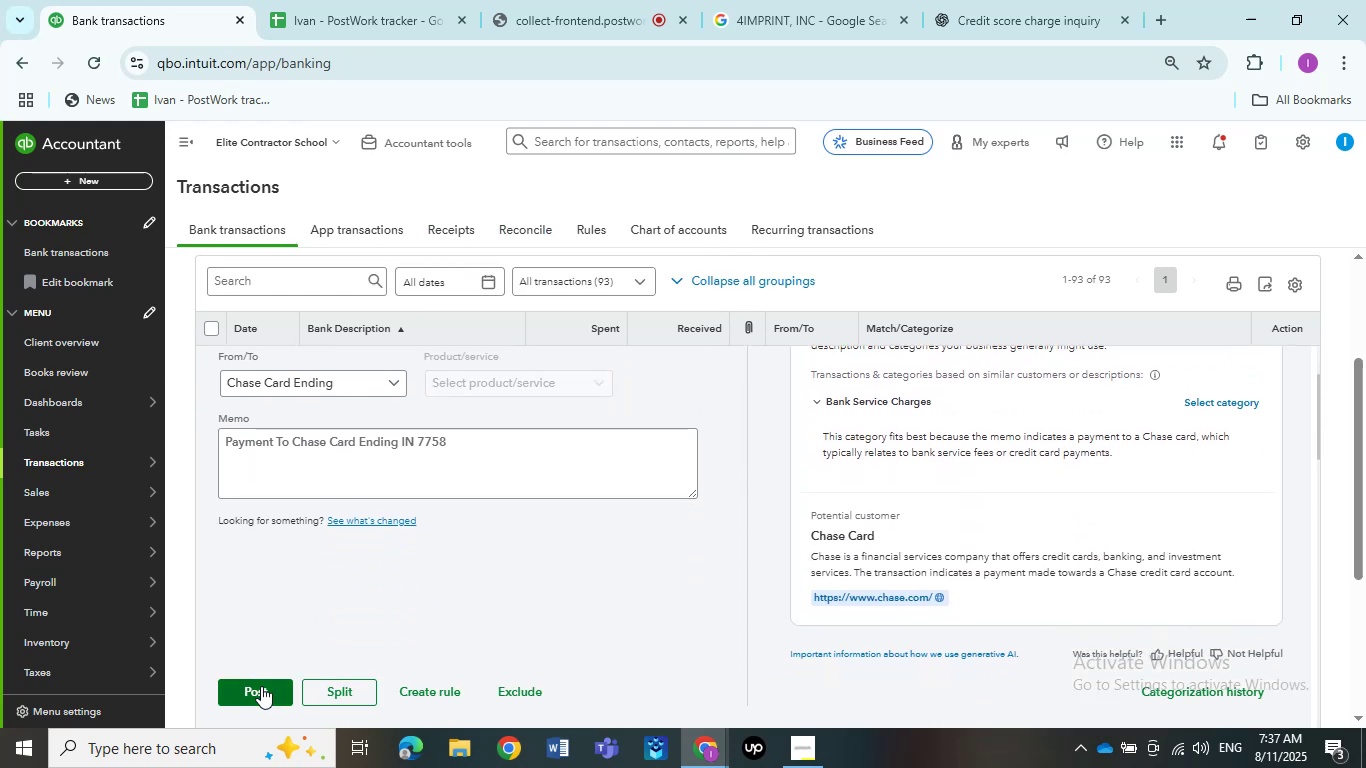 
left_click([261, 686])
 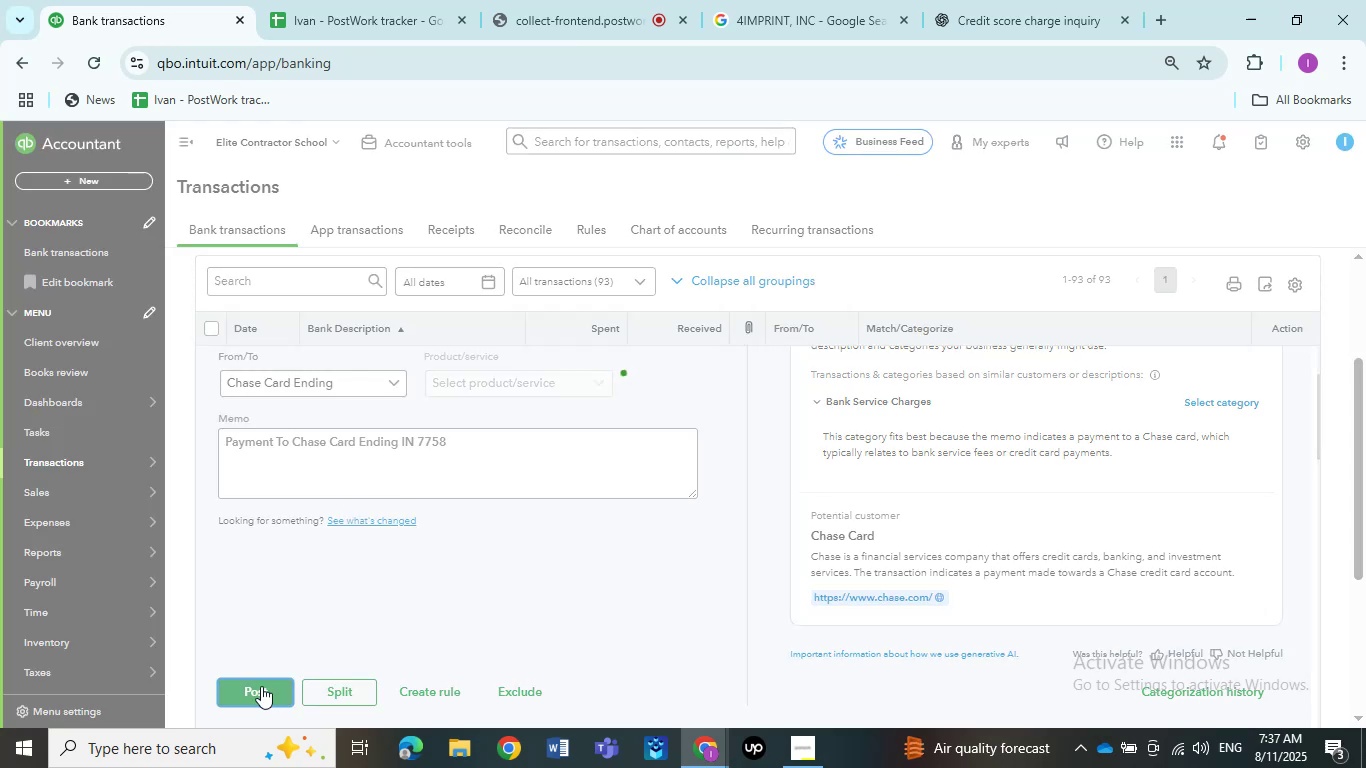 
scroll: coordinate [463, 586], scroll_direction: up, amount: 5.0
 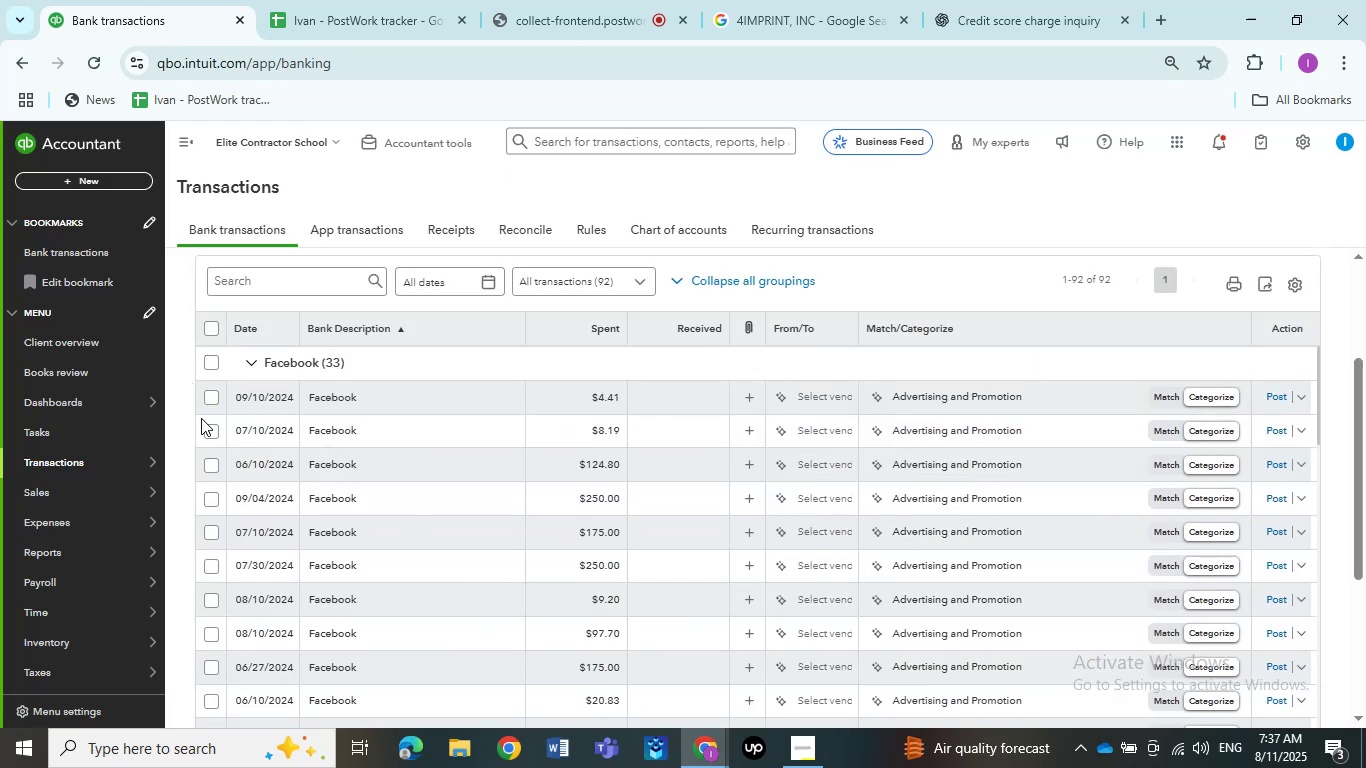 
wait(6.13)
 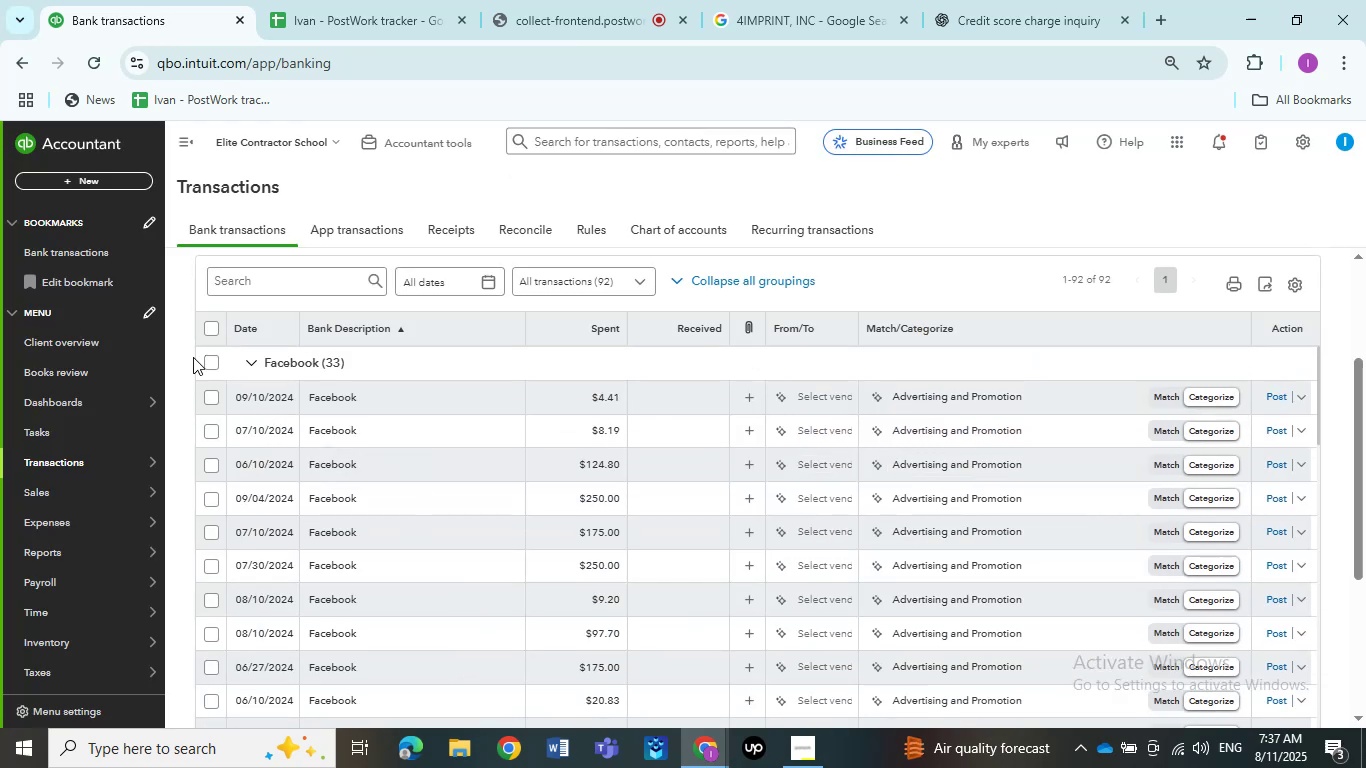 
left_click([213, 364])
 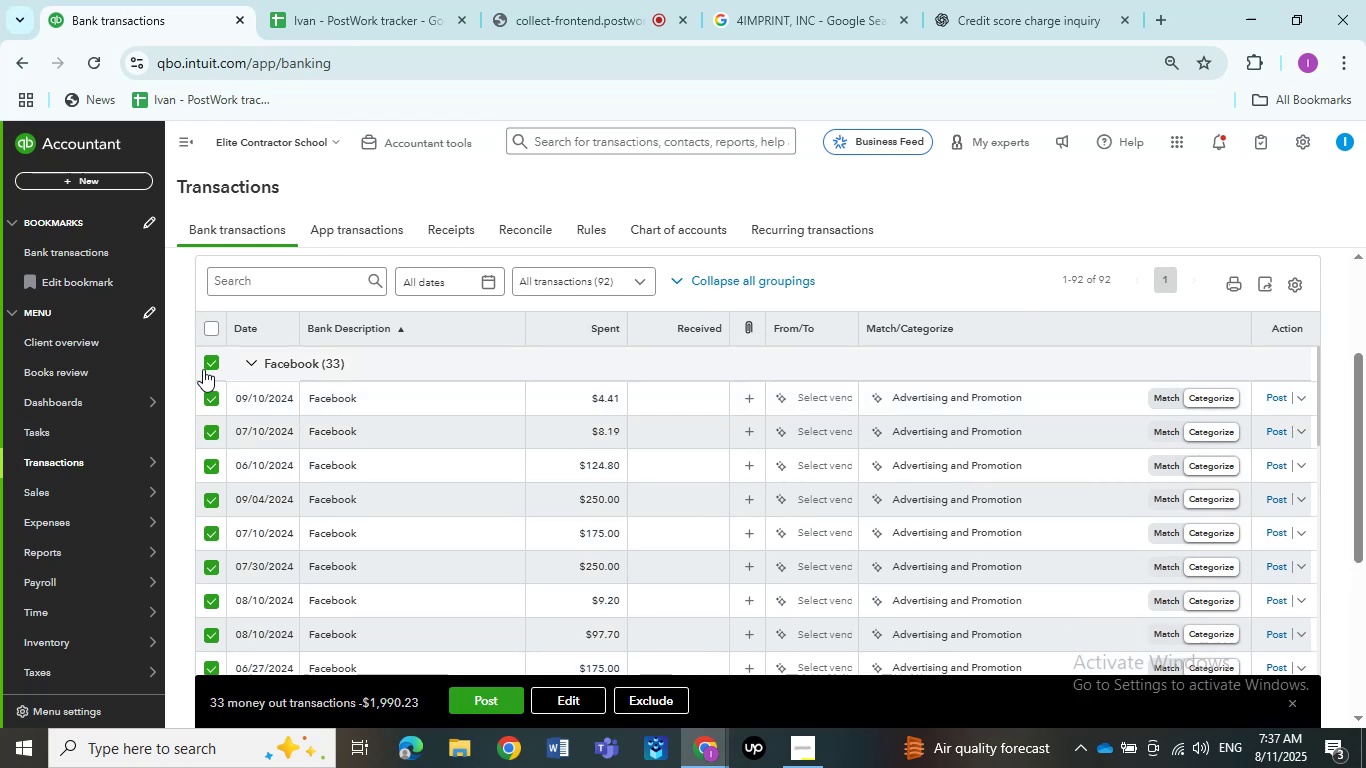 
wait(10.9)
 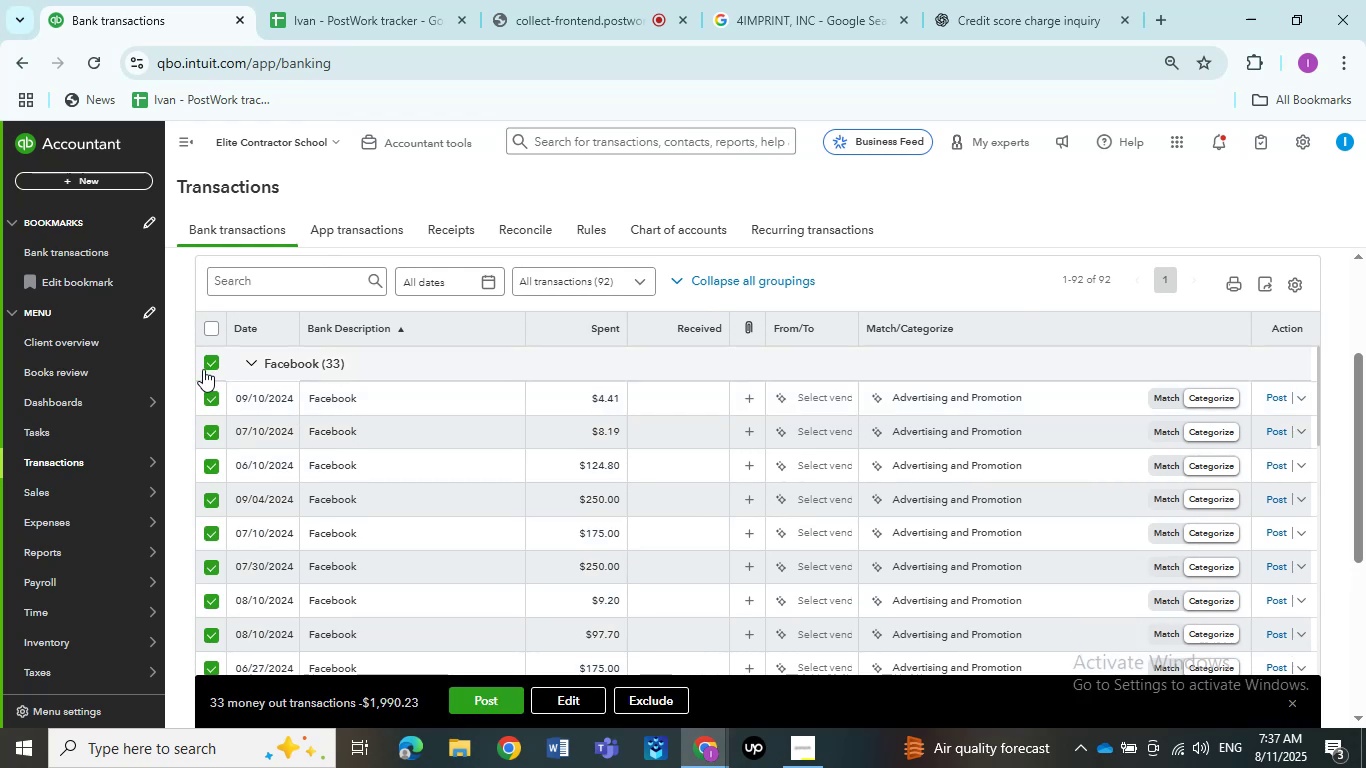 
left_click([559, 691])
 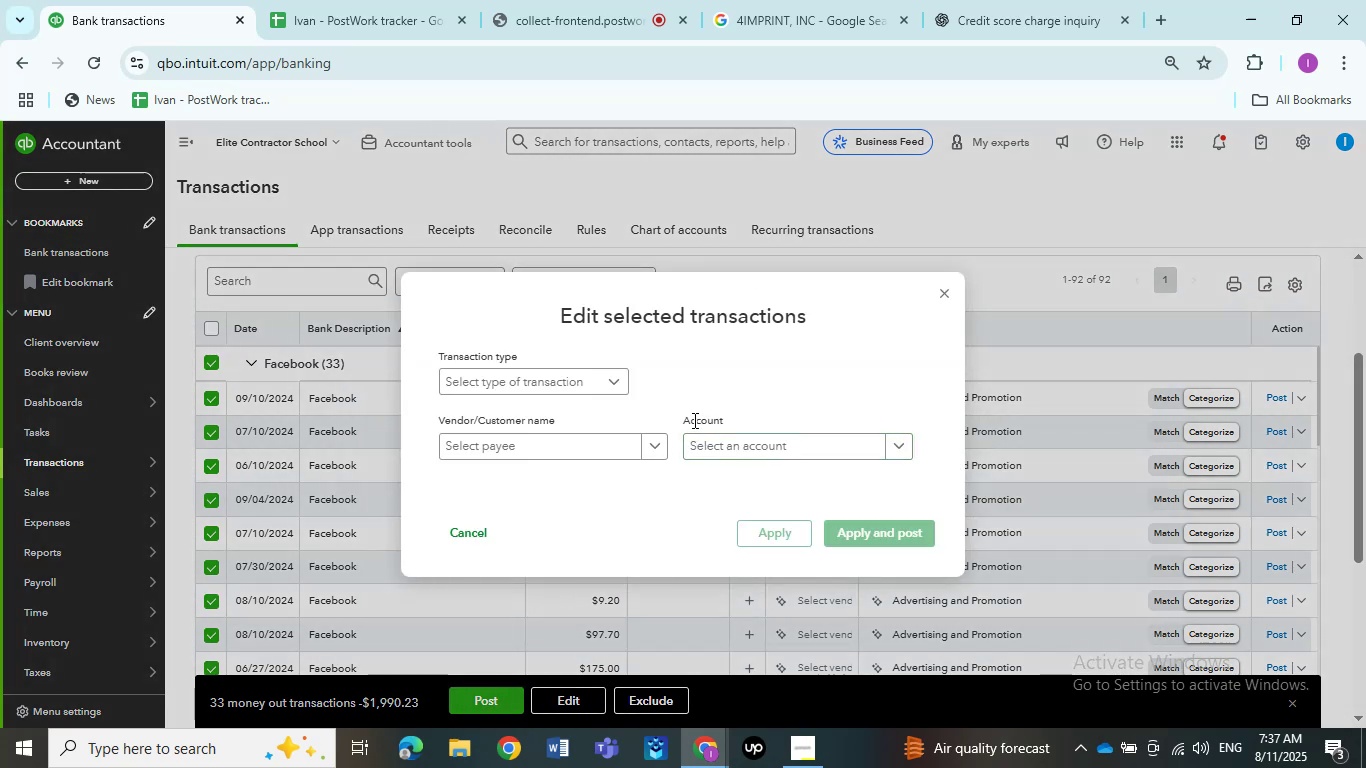 
wait(7.9)
 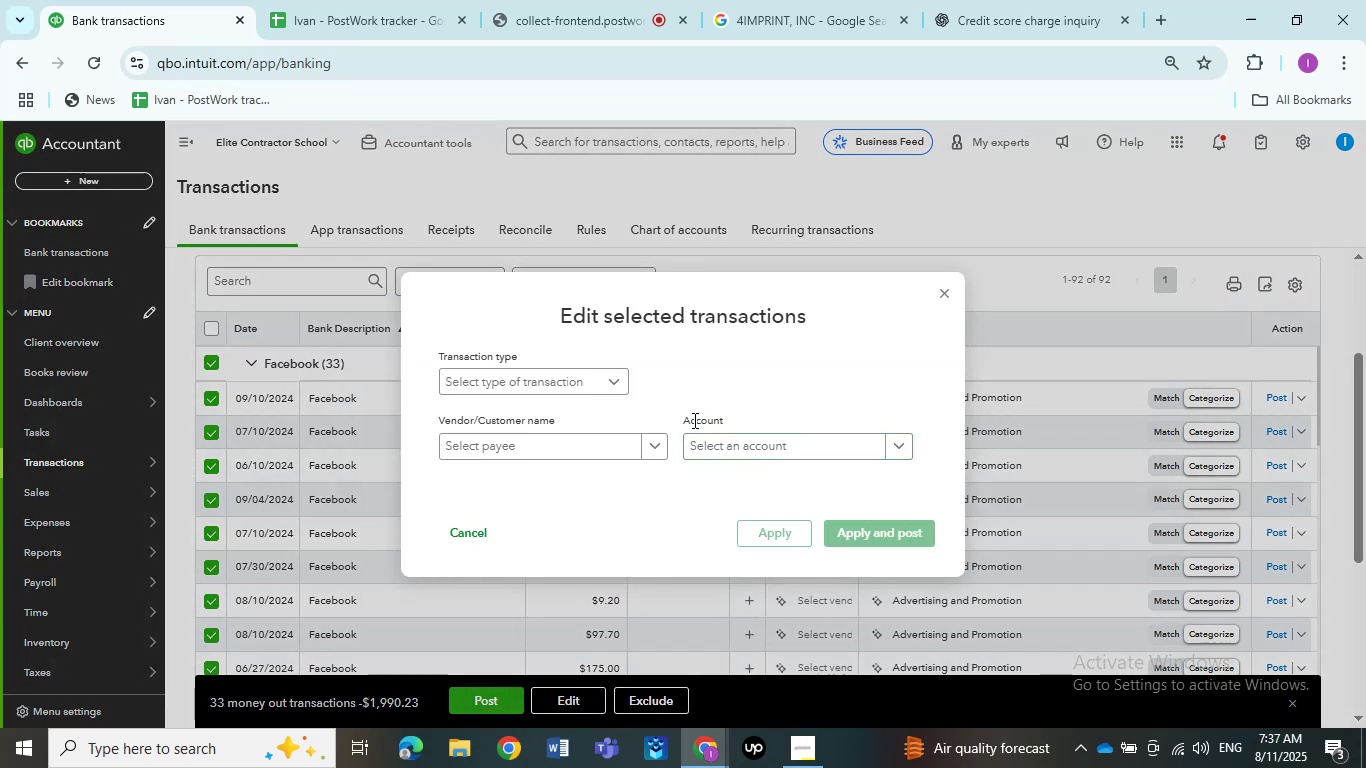 
left_click([556, 386])
 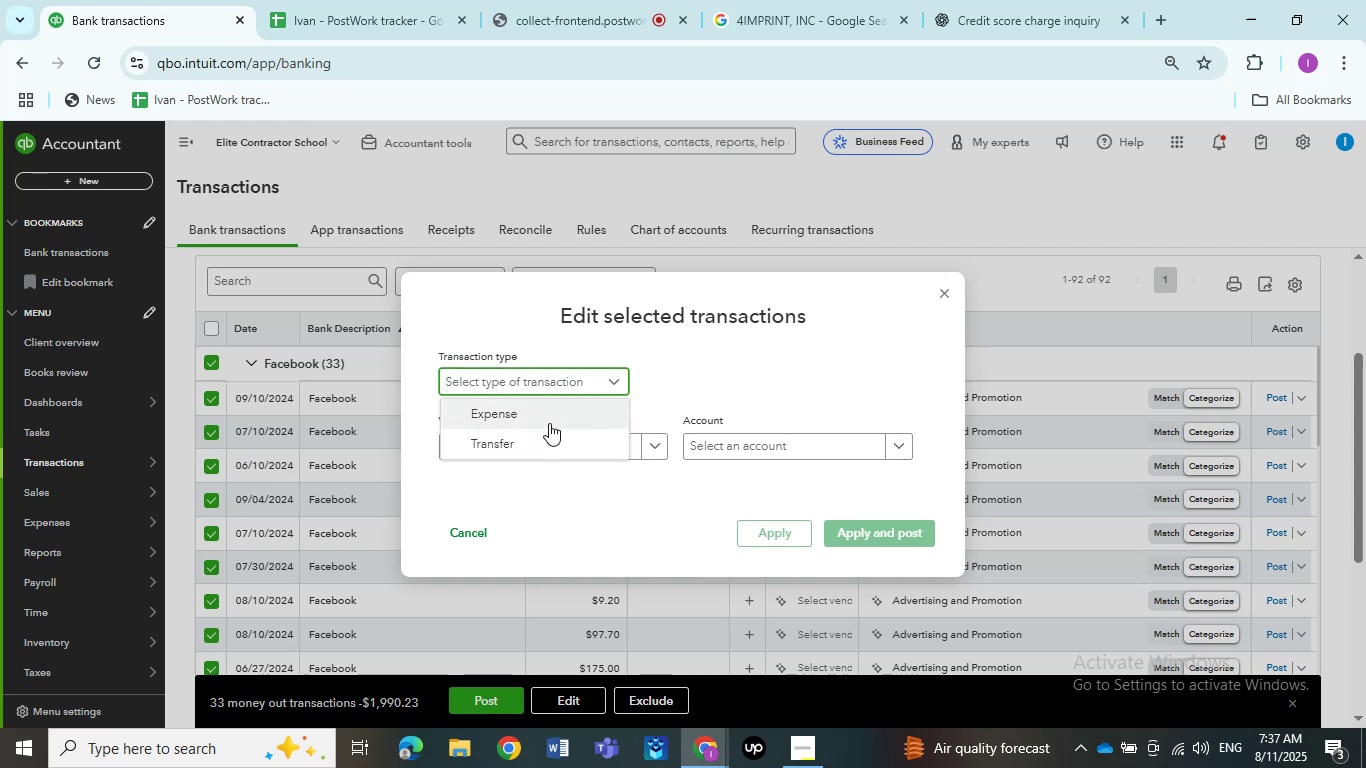 
left_click([548, 423])
 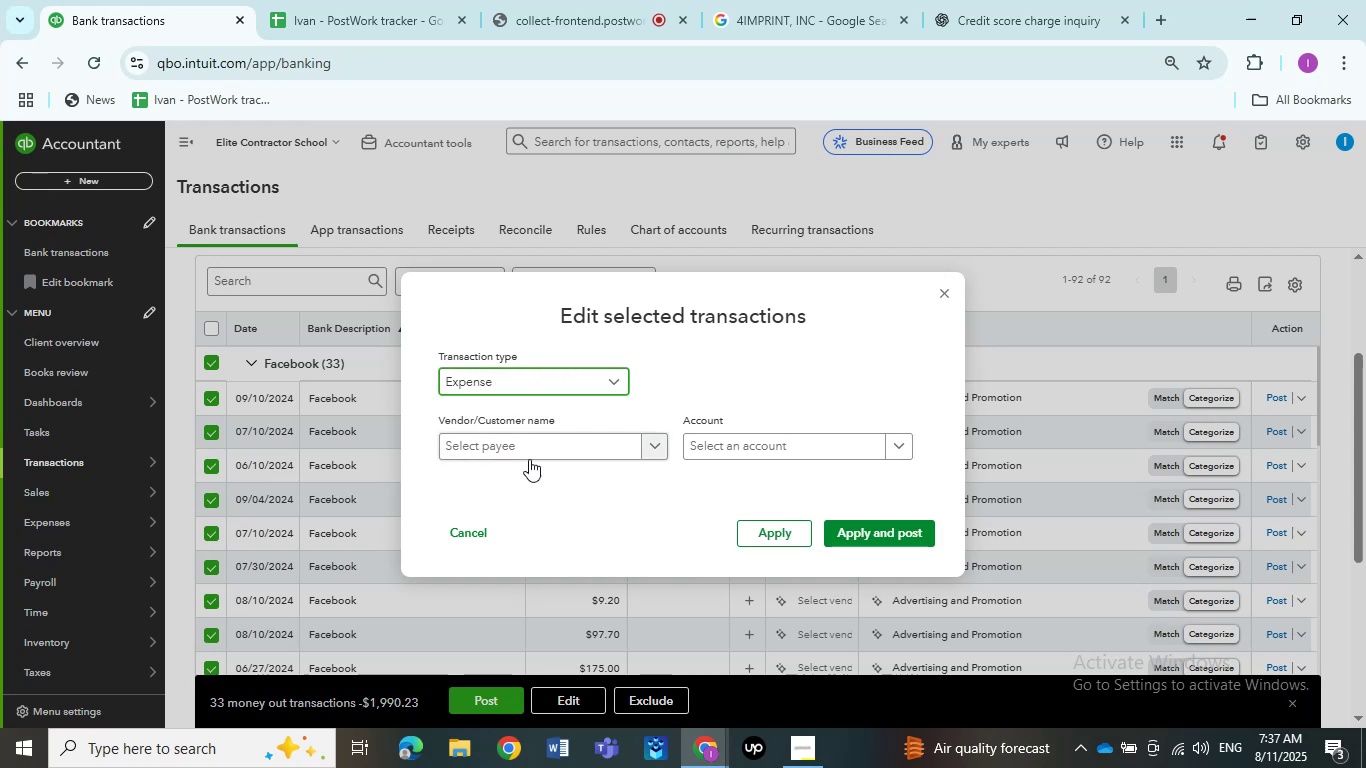 
left_click([529, 459])
 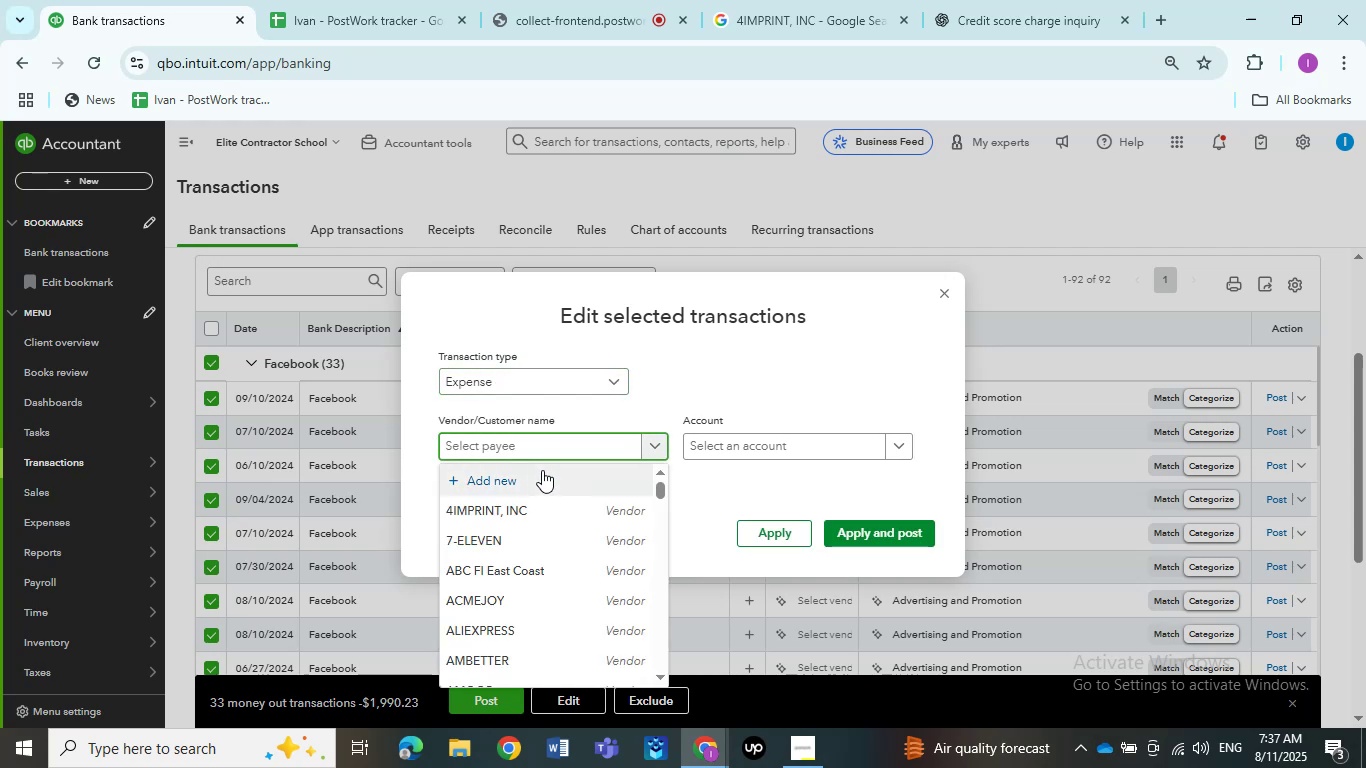 
type(Facebook)
 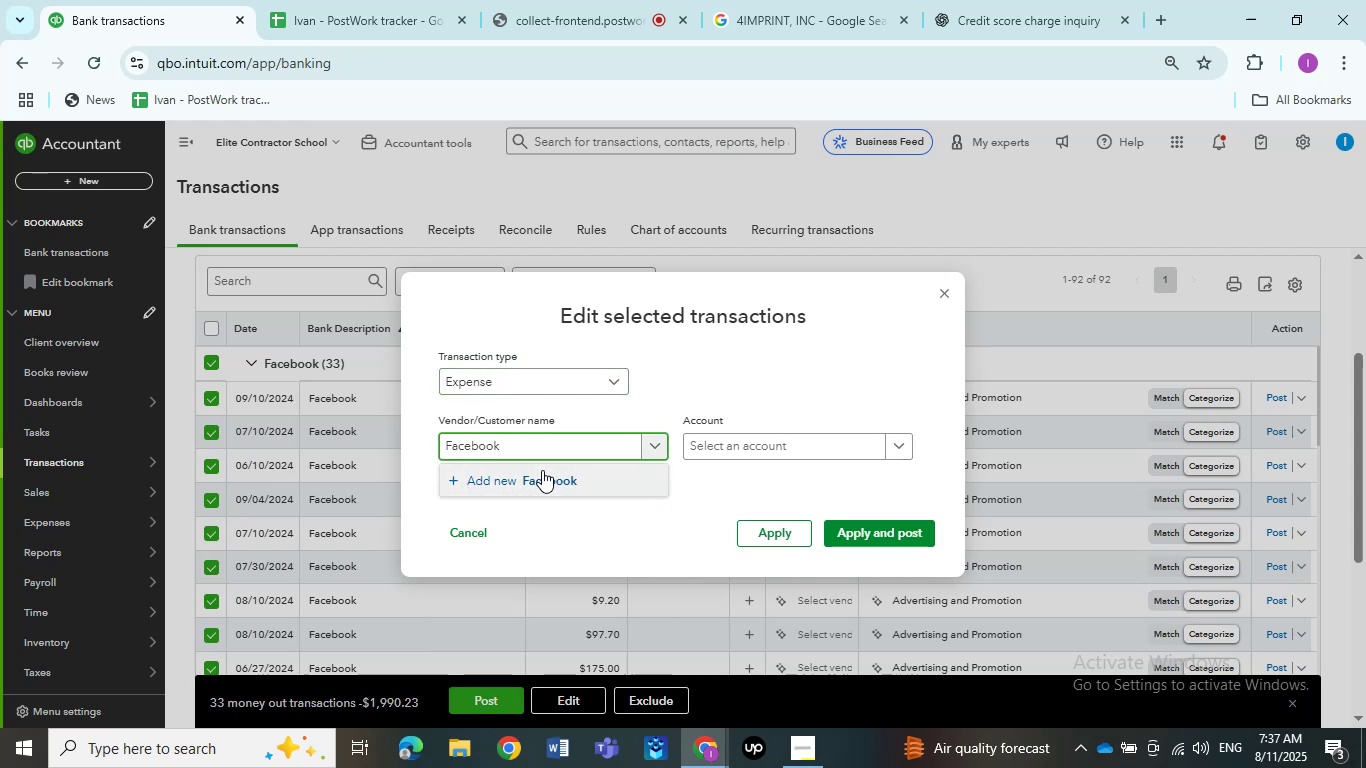 
left_click([542, 470])
 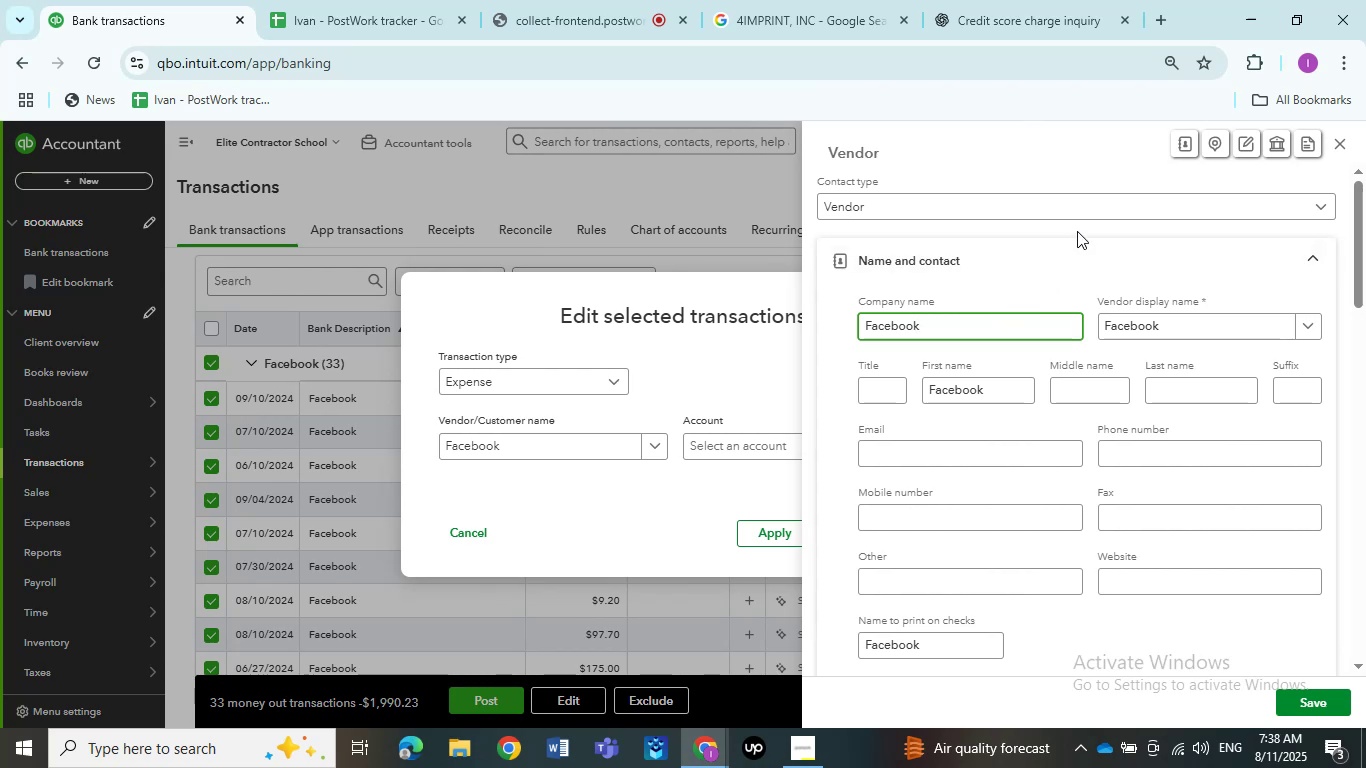 
wait(12.28)
 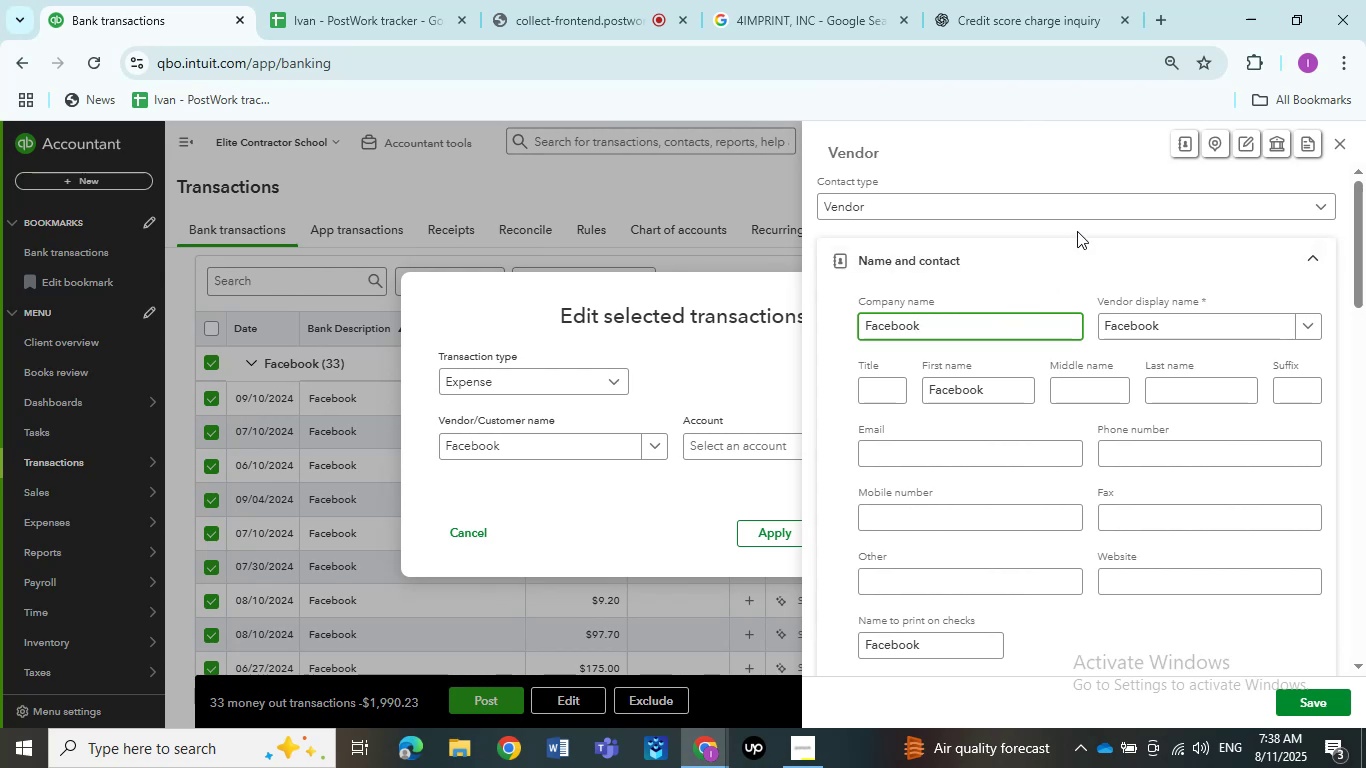 
left_click([1317, 712])
 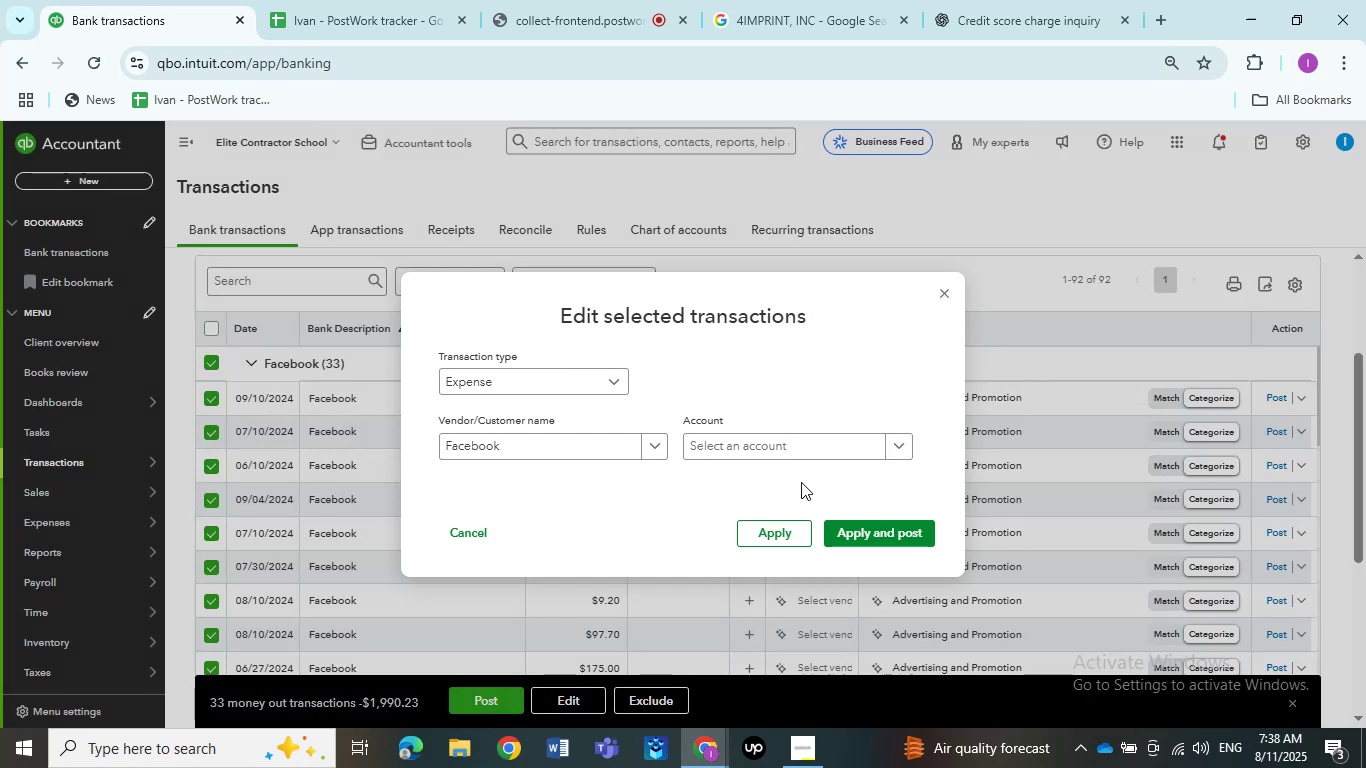 
left_click([771, 451])
 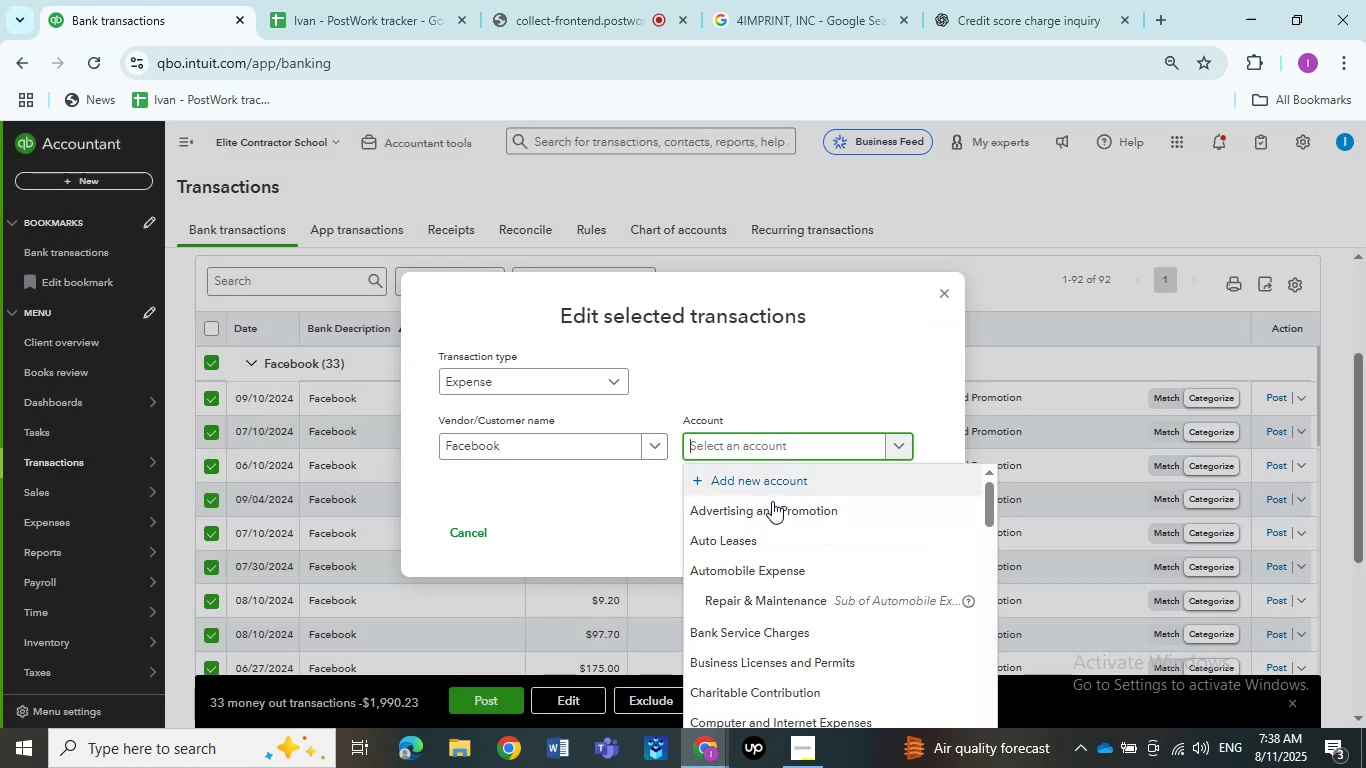 
left_click([772, 507])
 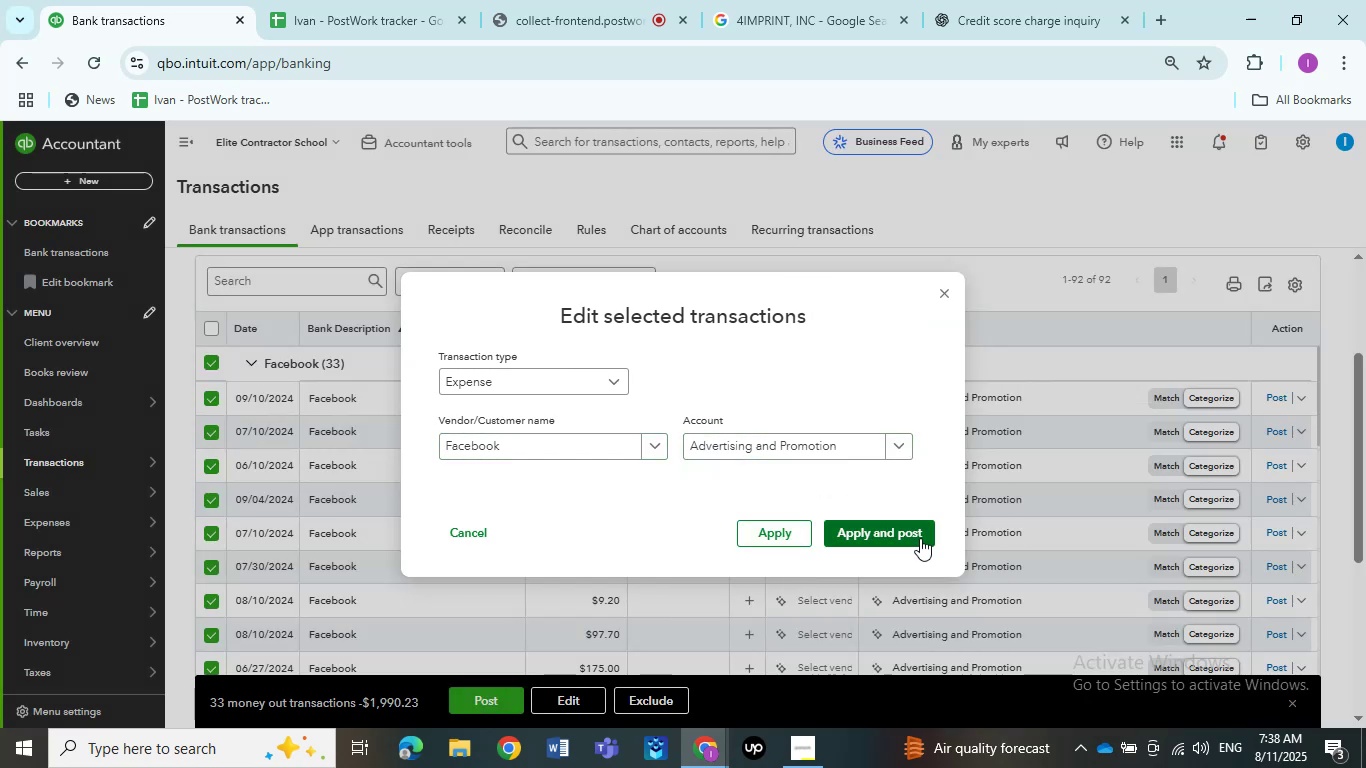 
left_click([920, 538])
 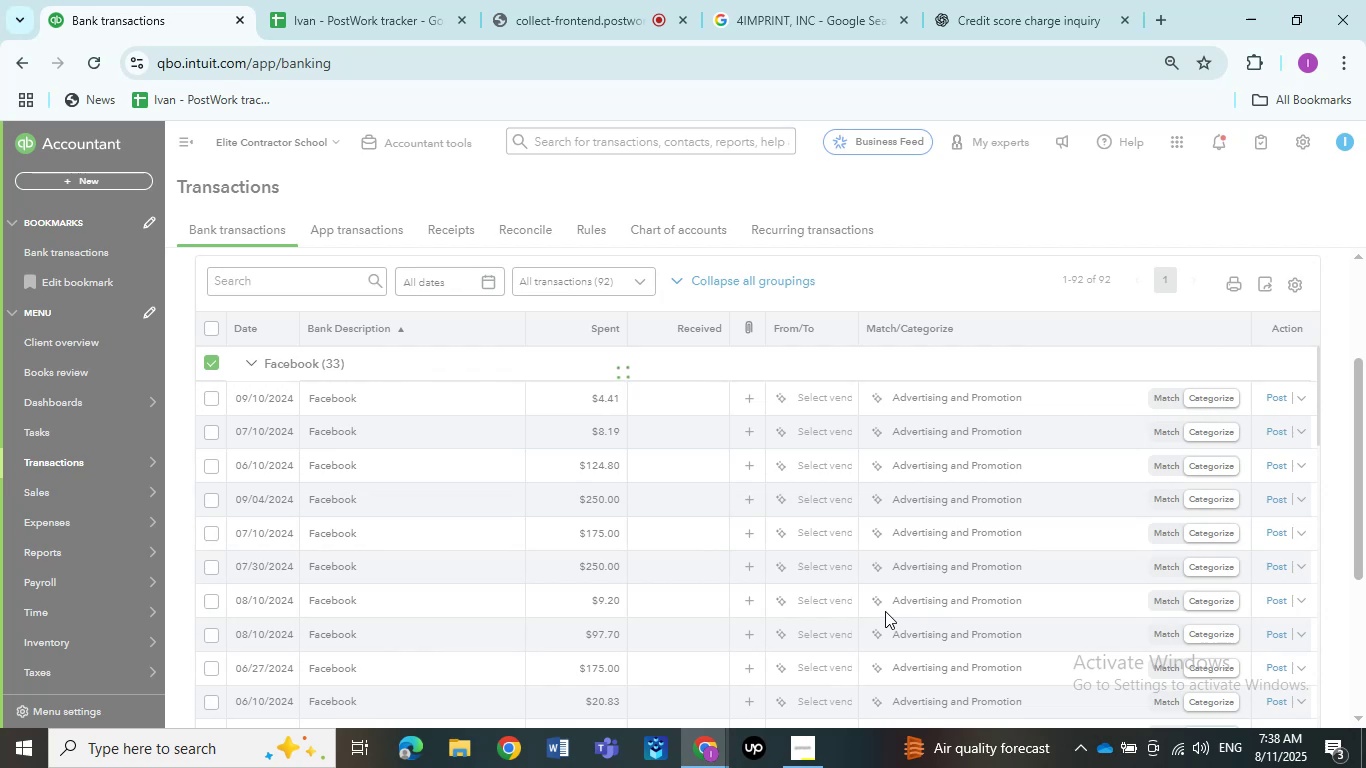 
wait(10.07)
 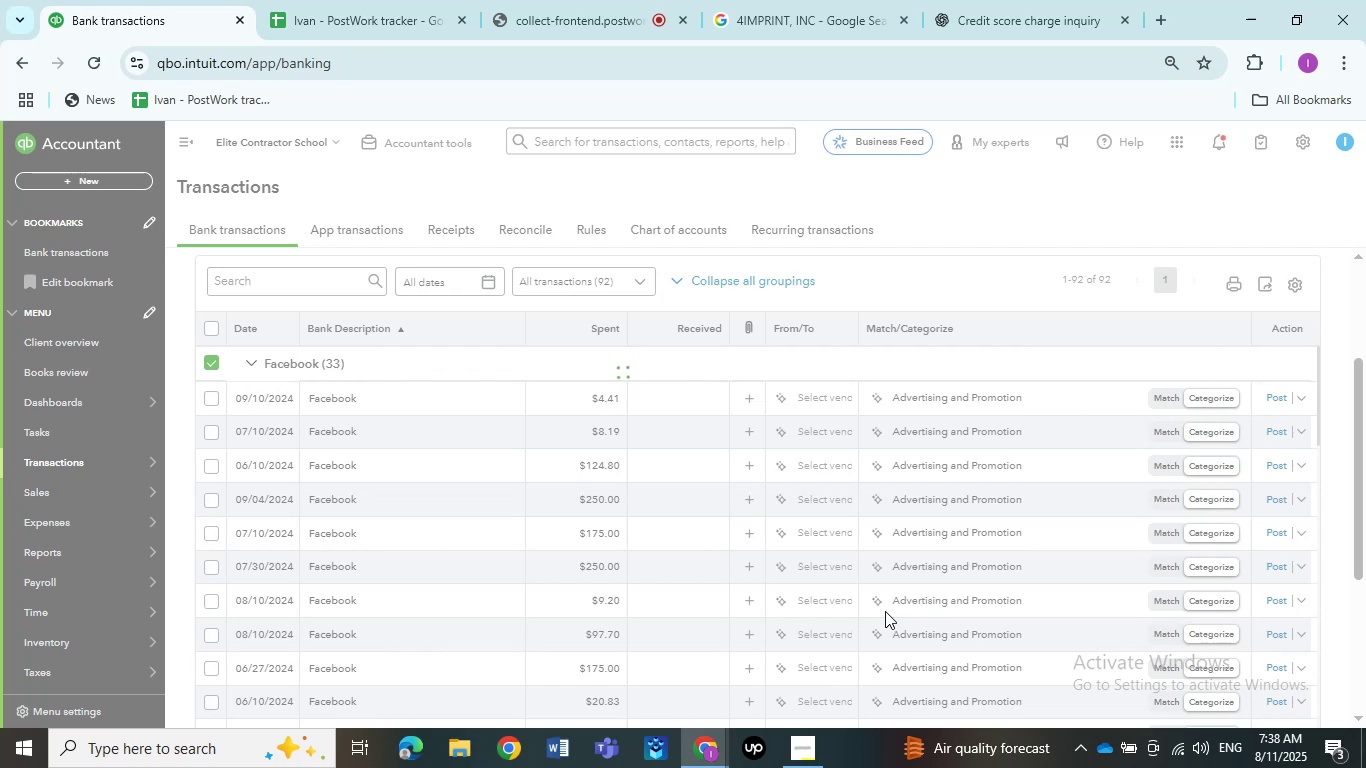 
left_click([427, 409])
 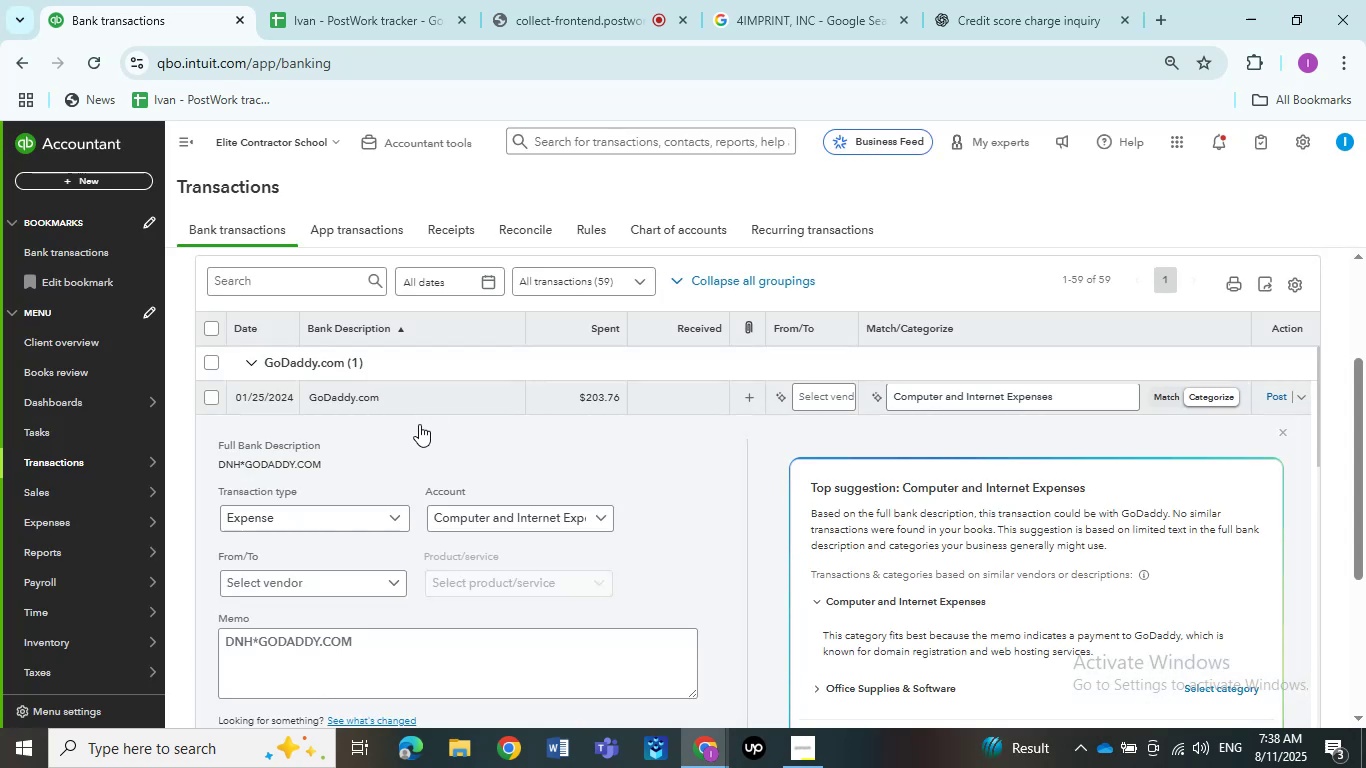 
left_click_drag(start_coordinate=[356, 648], to_coordinate=[261, 637])
 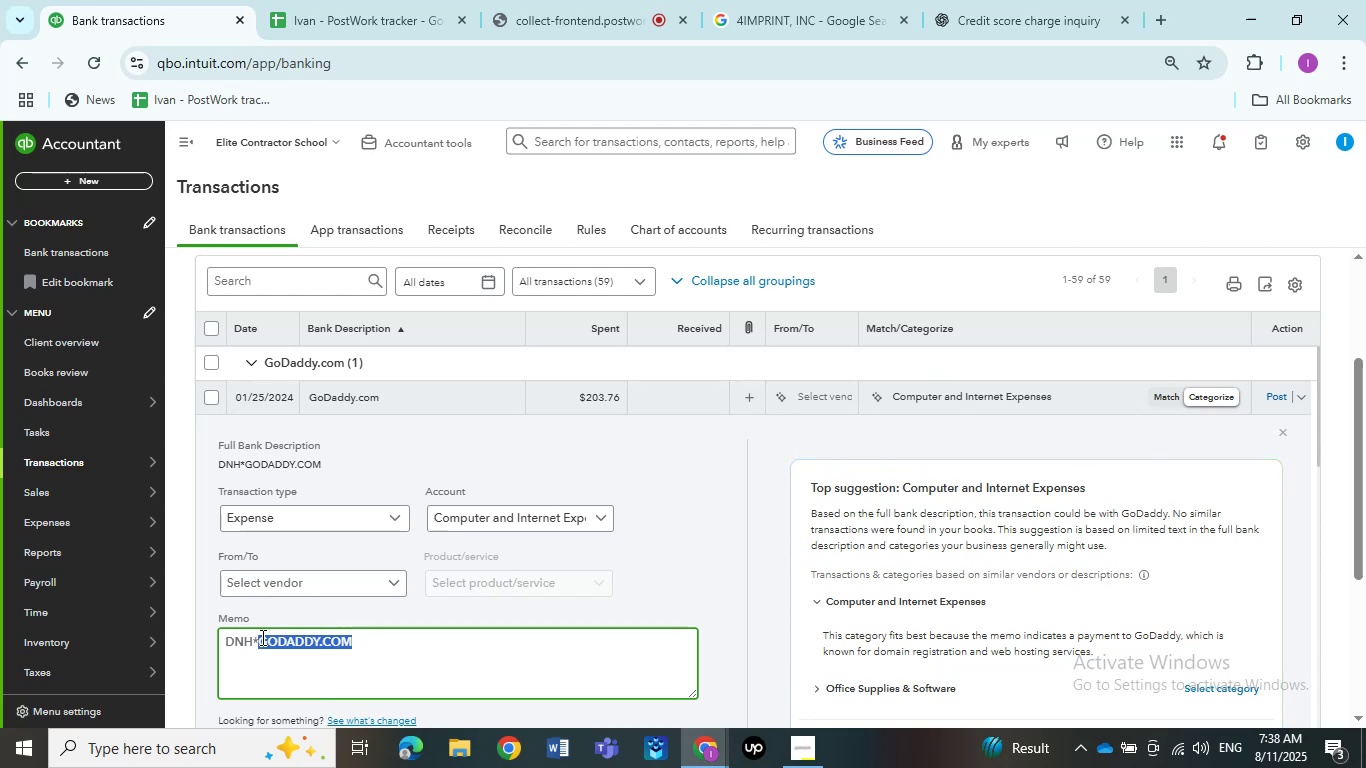 
key(Control+C)
 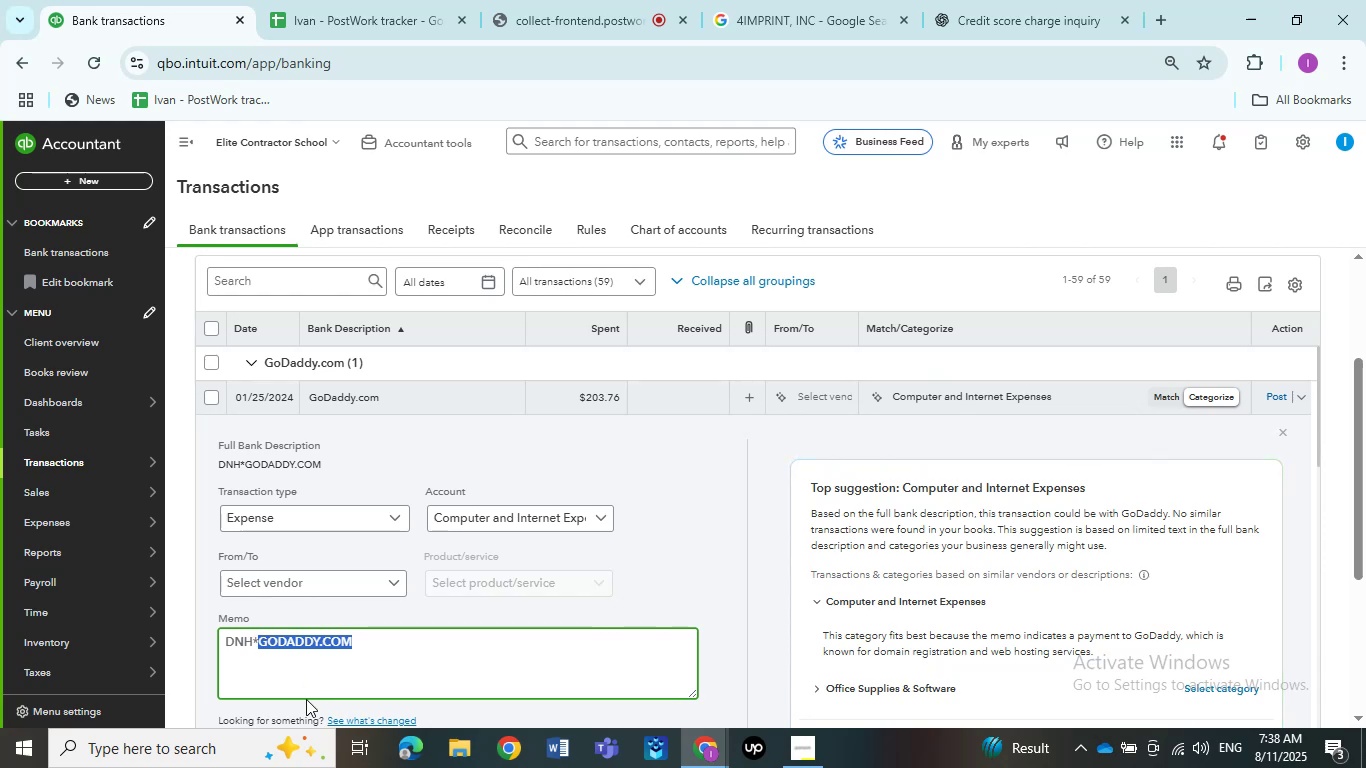 
key(Control+C)
 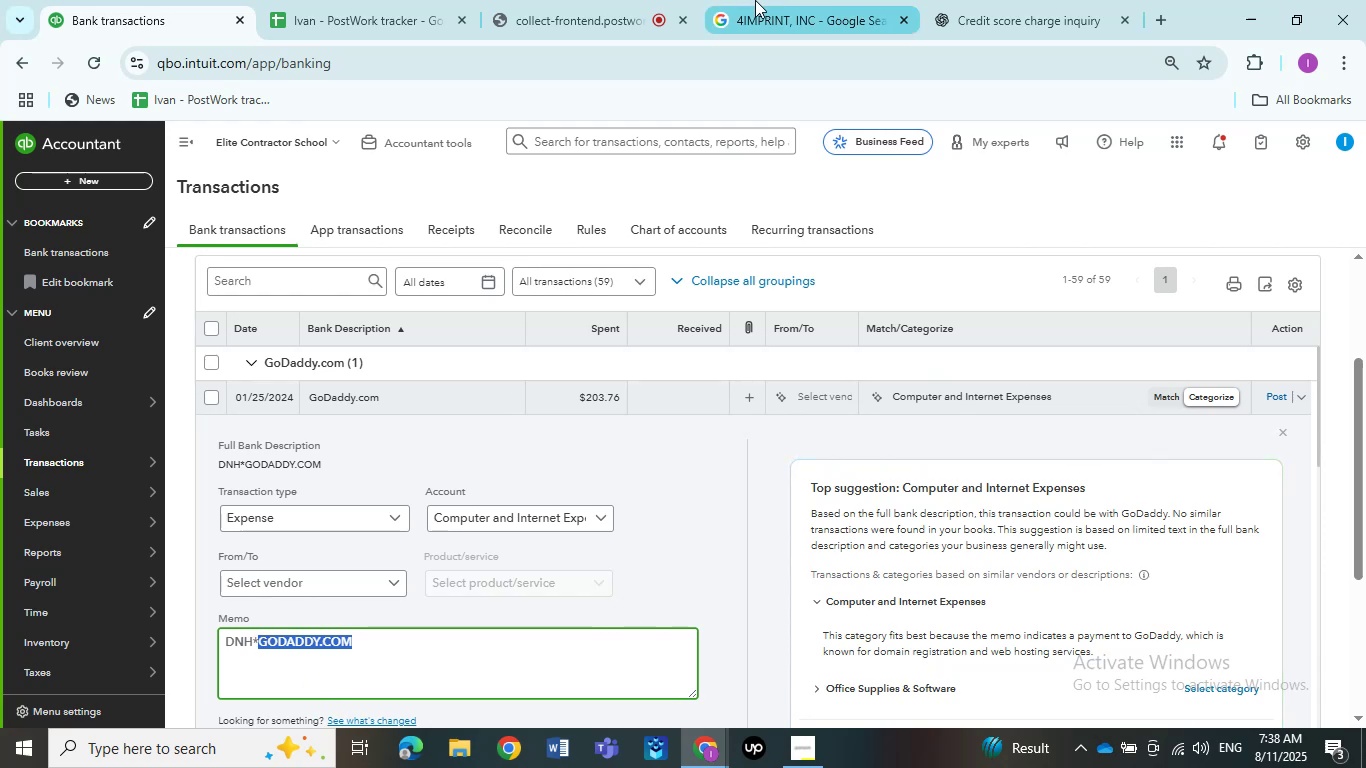 
left_click([755, 0])
 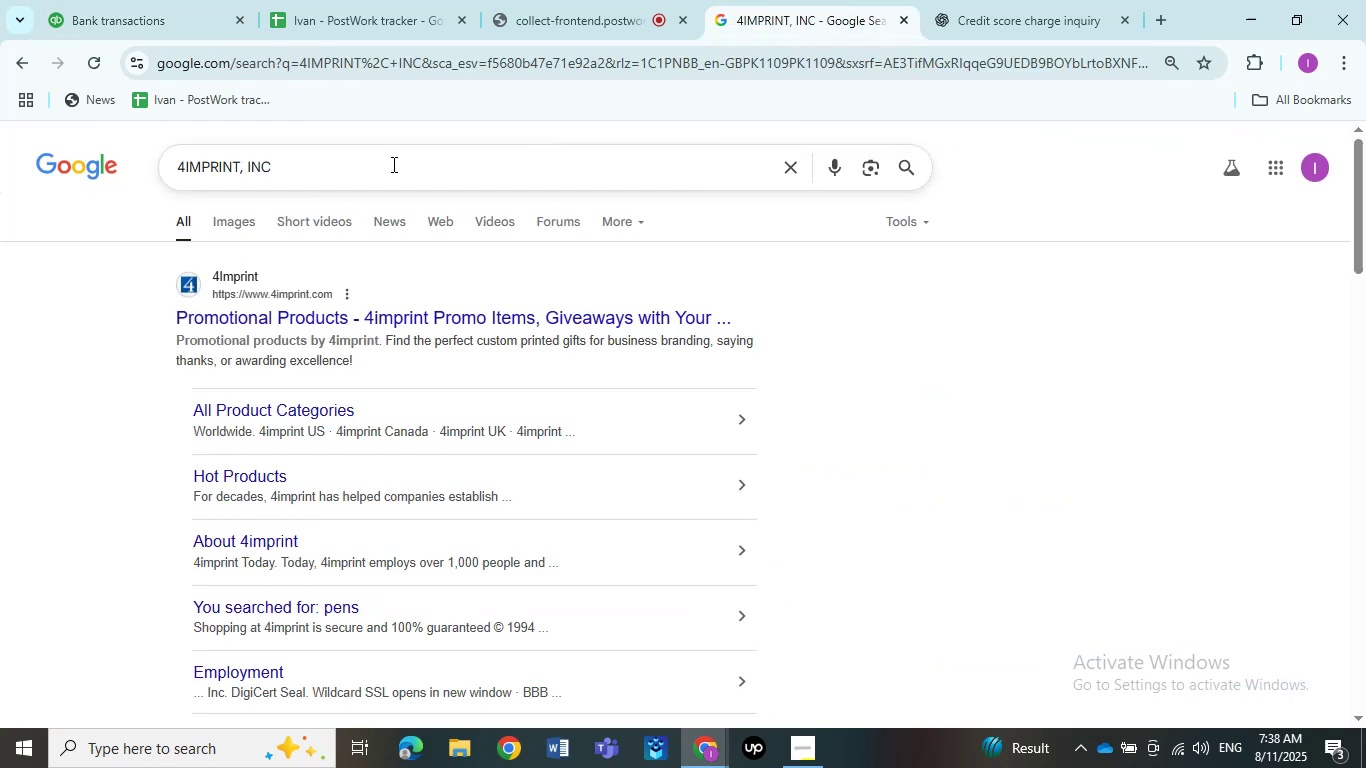 
left_click_drag(start_coordinate=[368, 174], to_coordinate=[0, 162])
 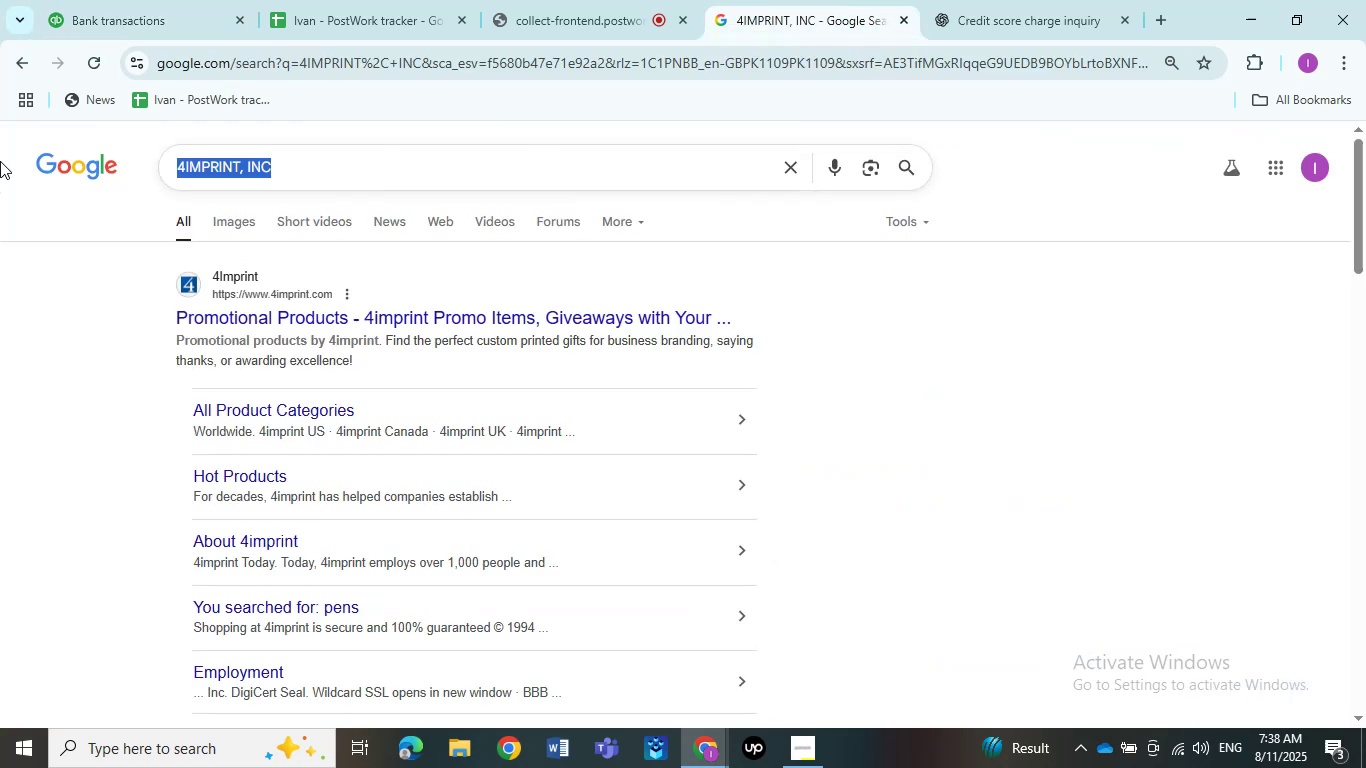 
key(Control+ControlLeft)
 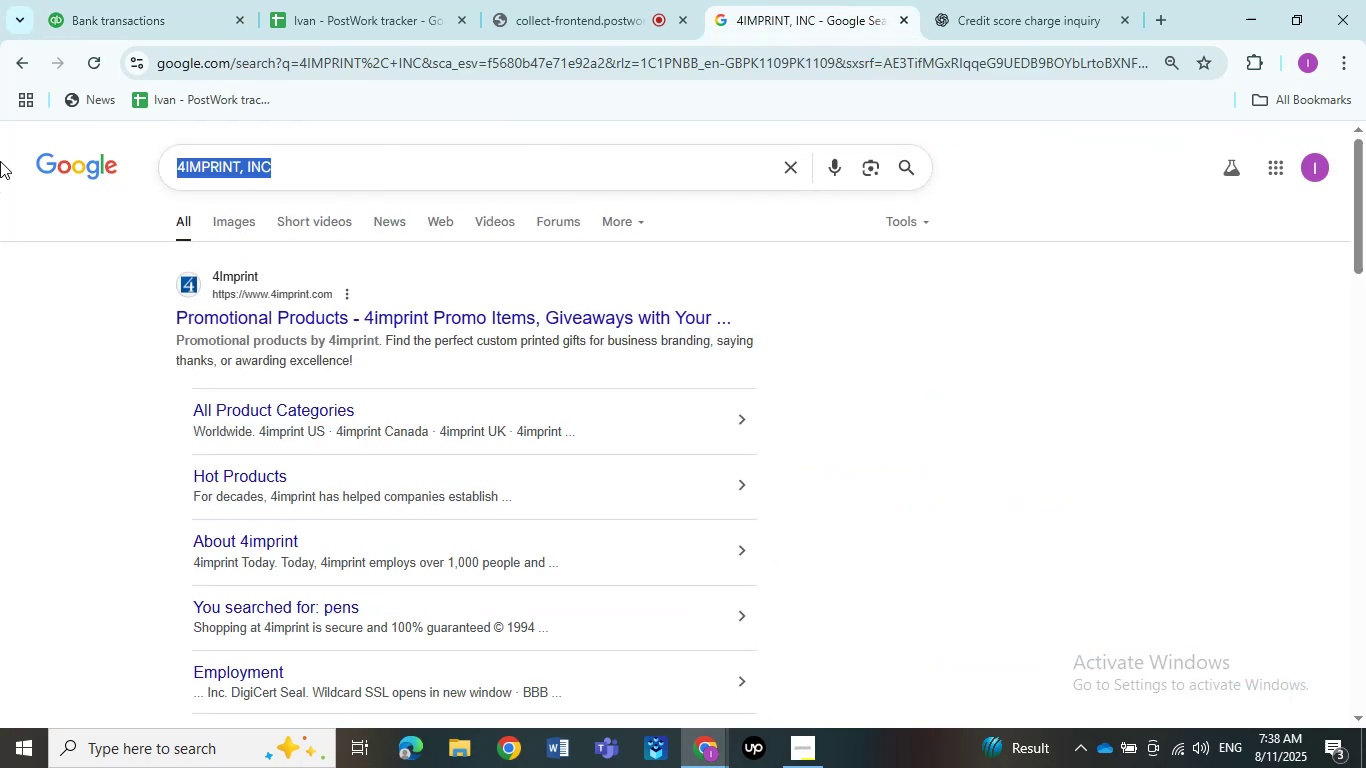 
key(Control+V)
 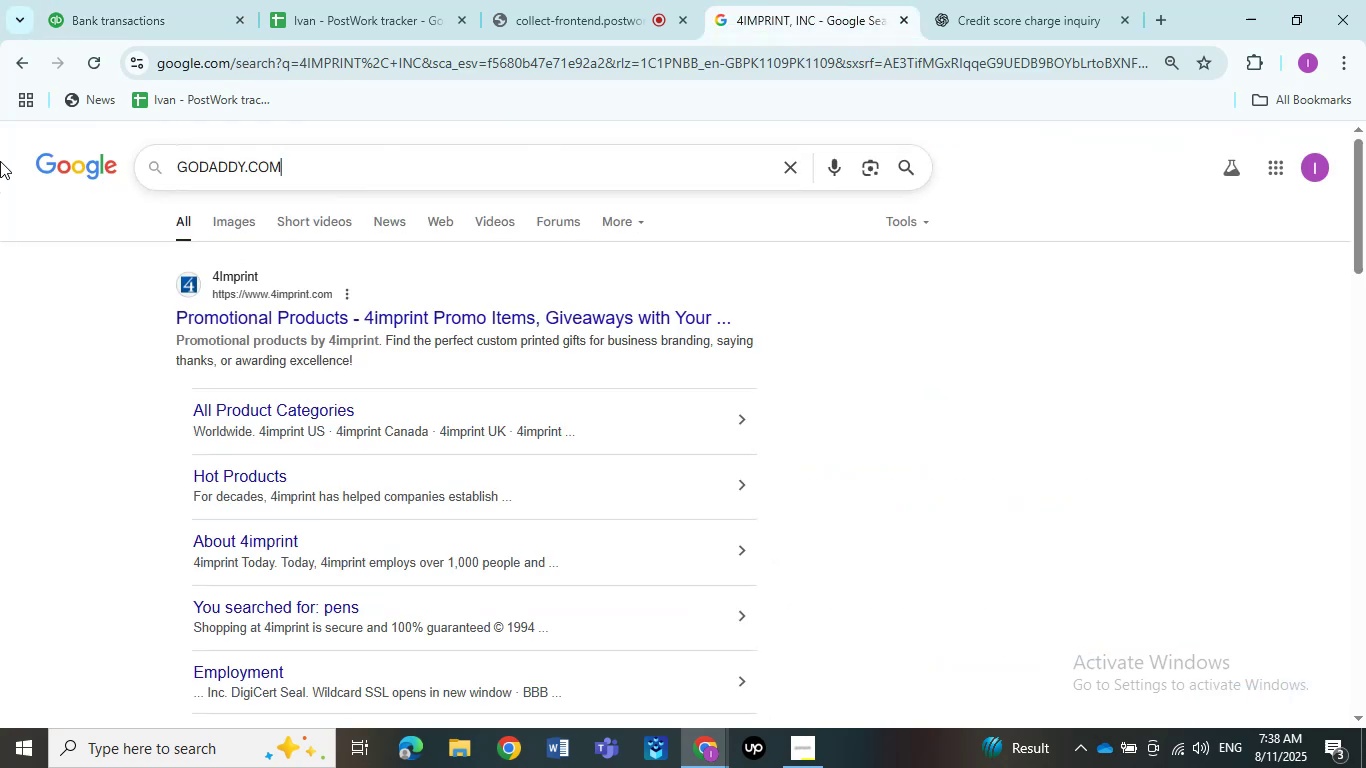 
key(NumpadEnter)
 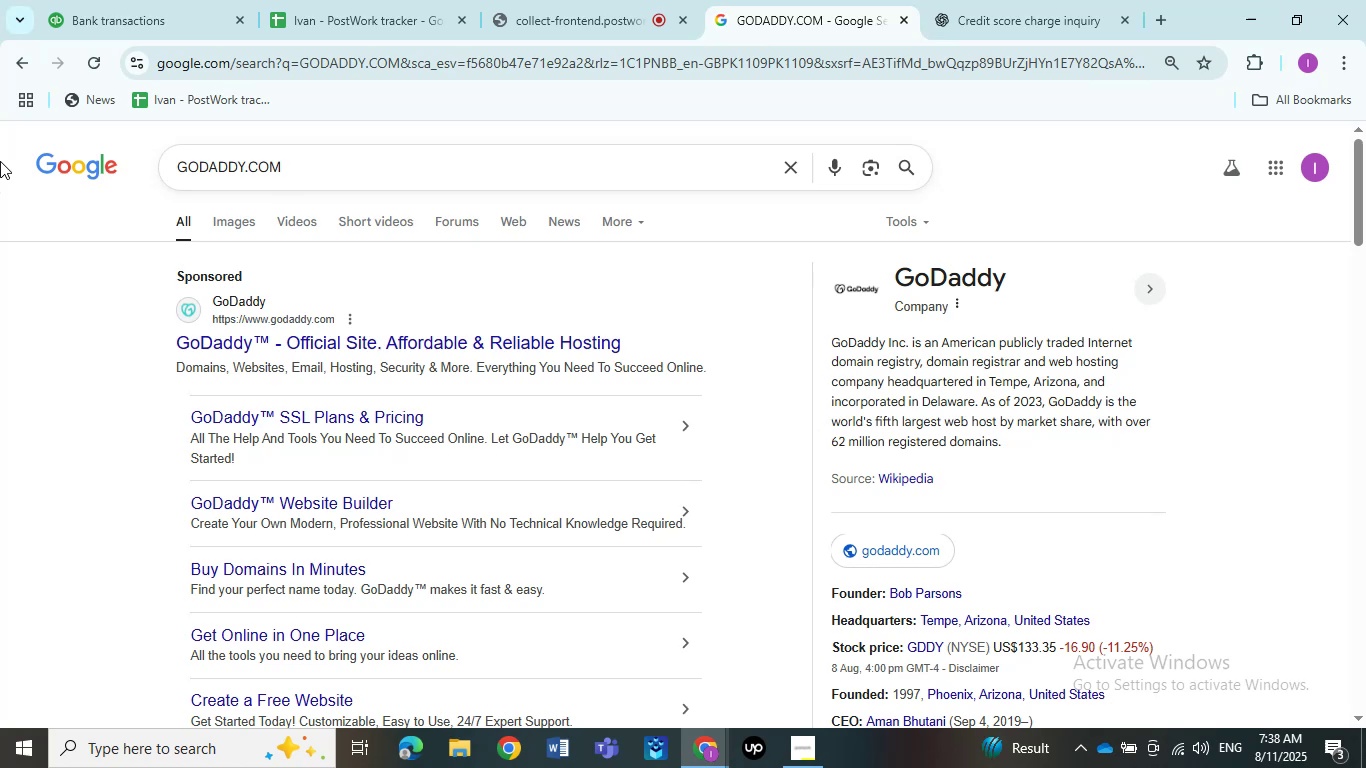 
wait(20.4)
 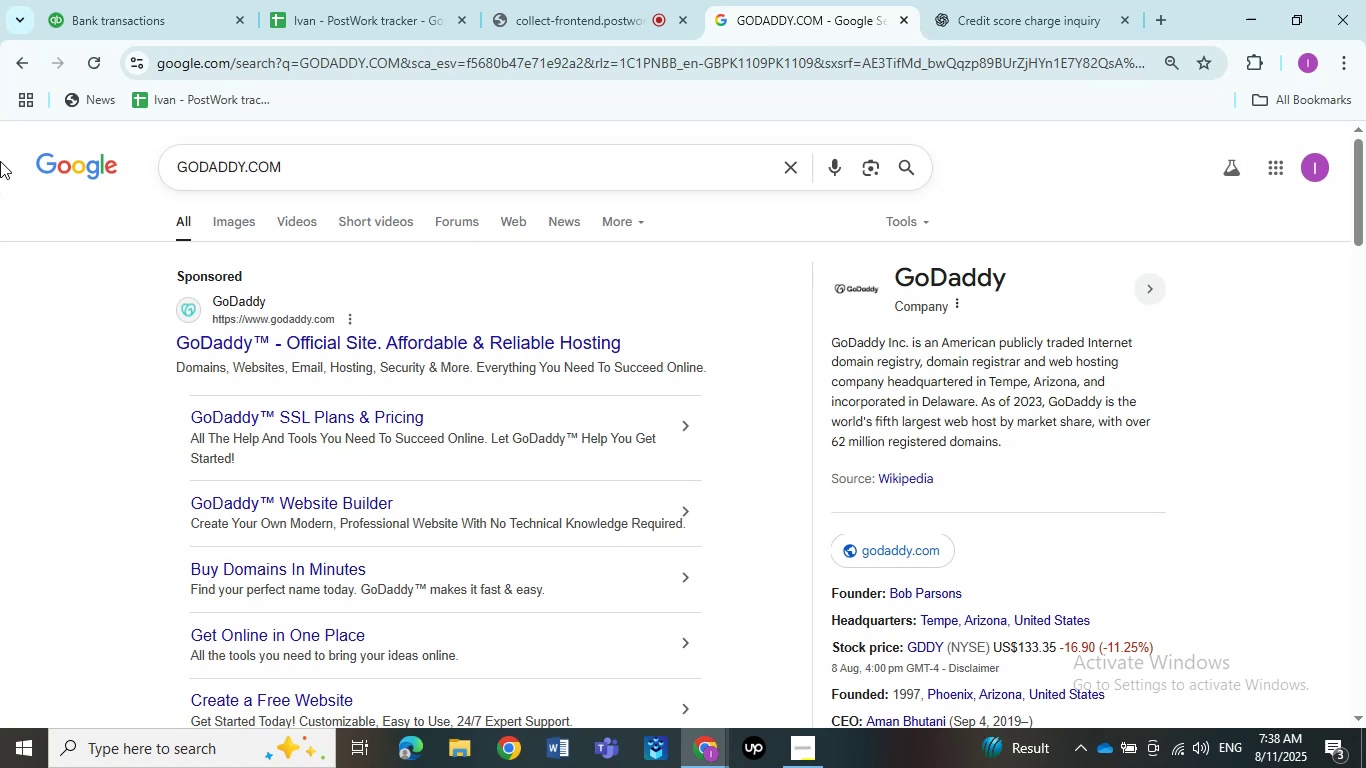 
left_click([1012, 4])
 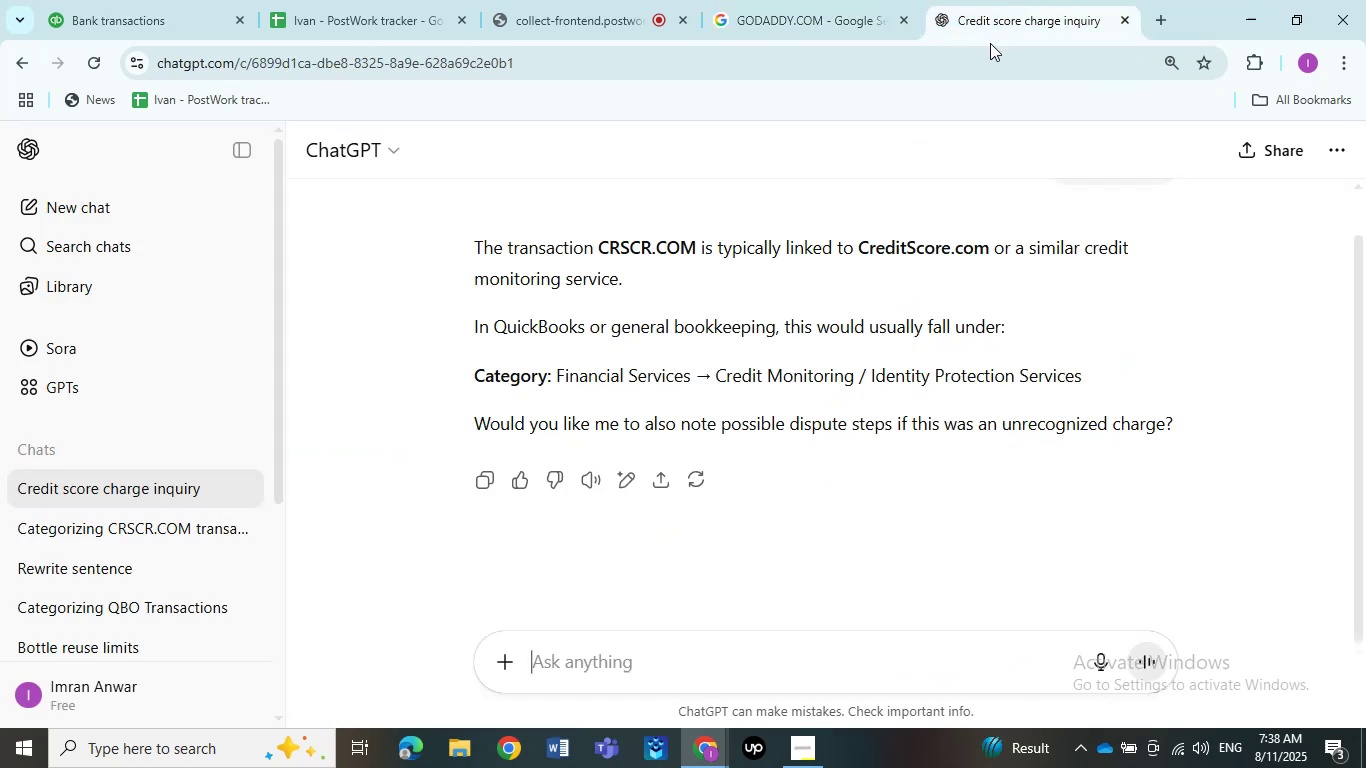 
key(Control+C)
 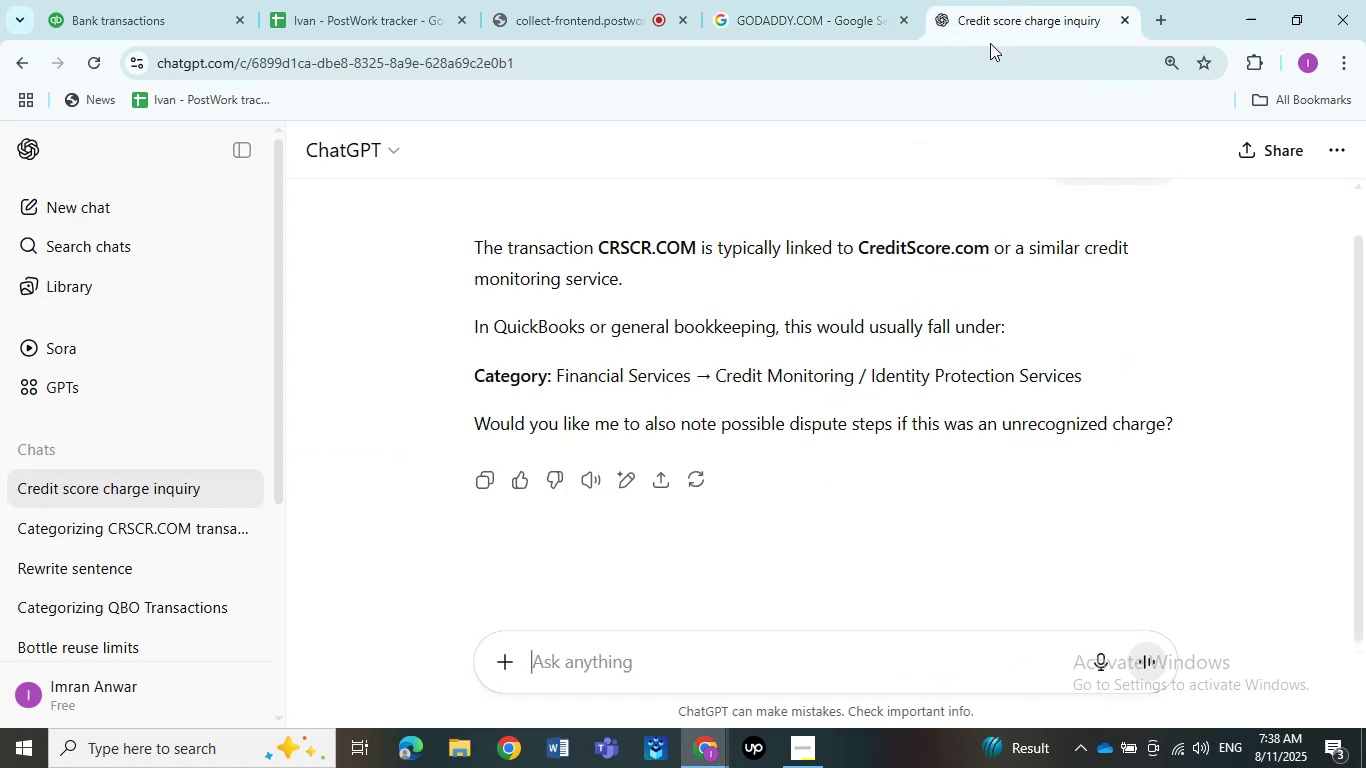 
key(Control+V)
 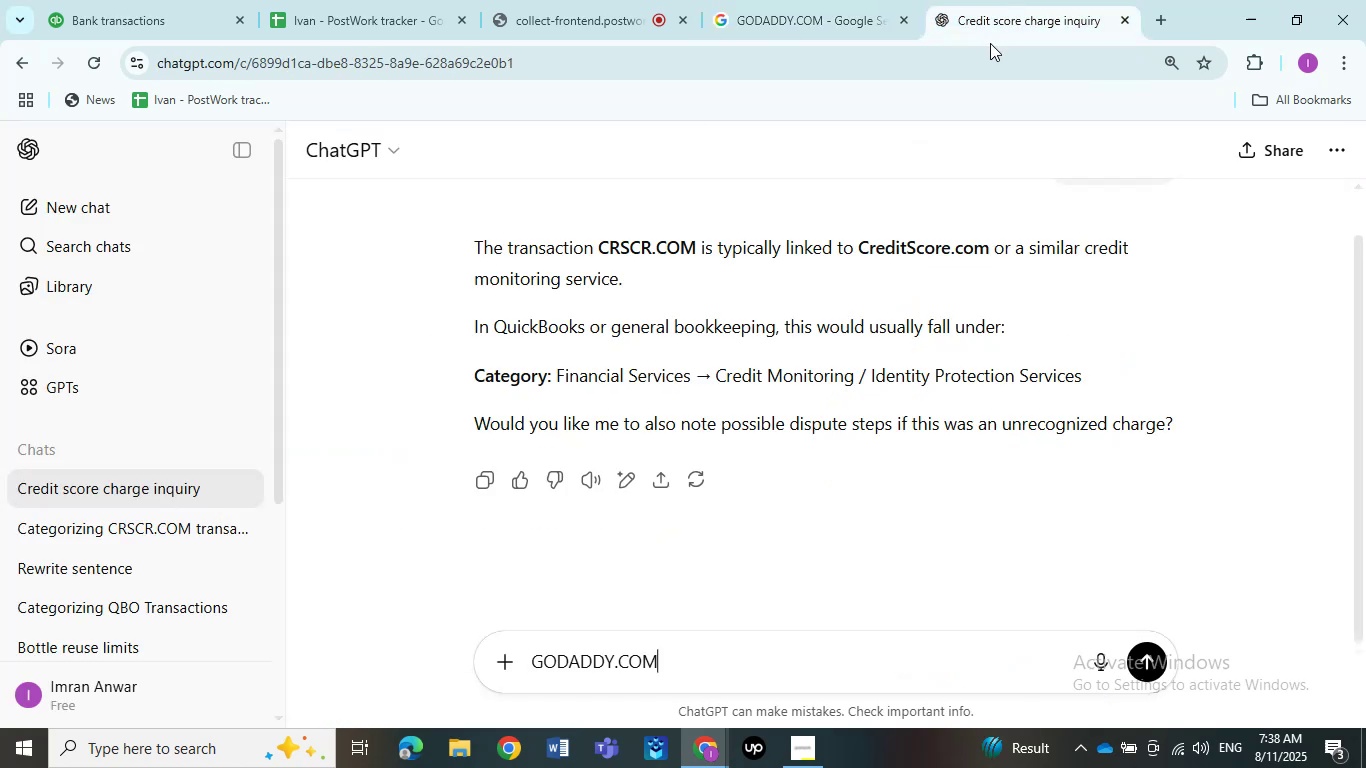 
key(NumpadEnter)
 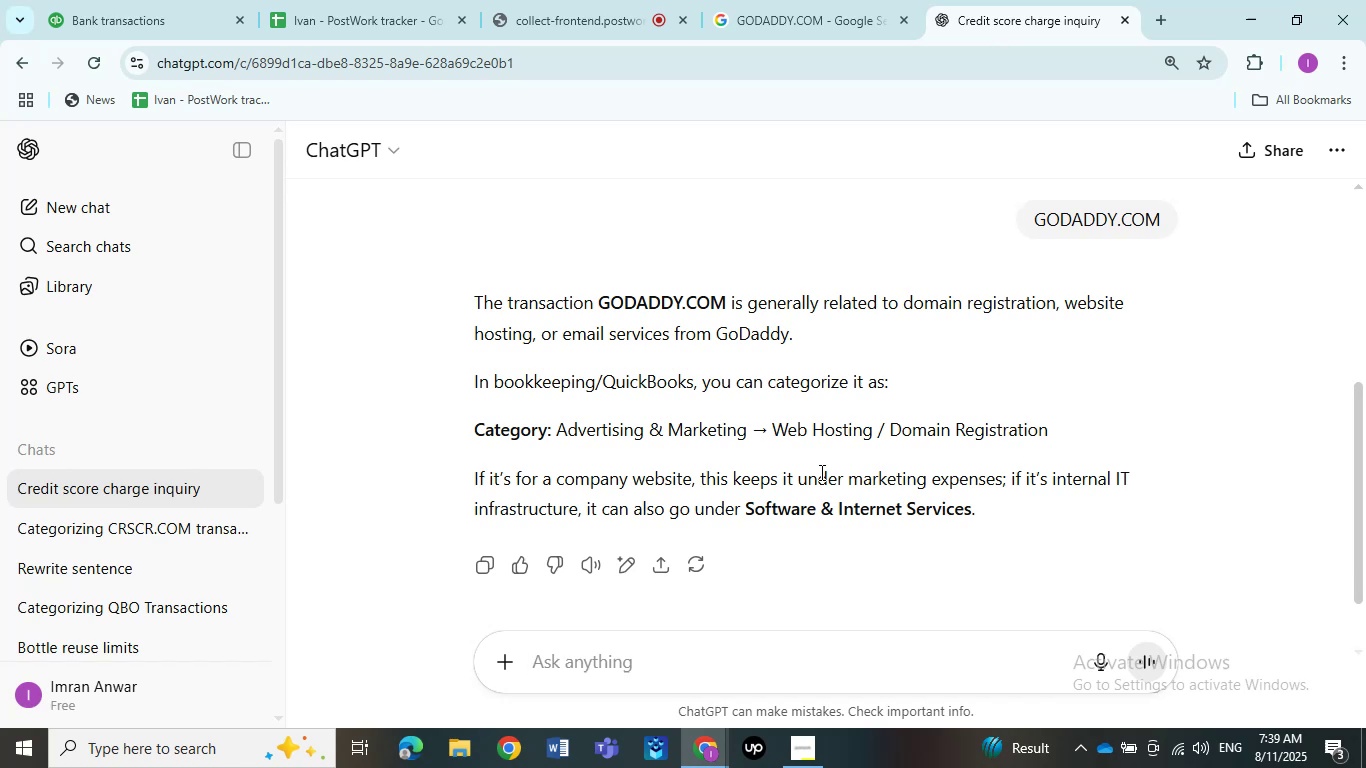 
wait(11.35)
 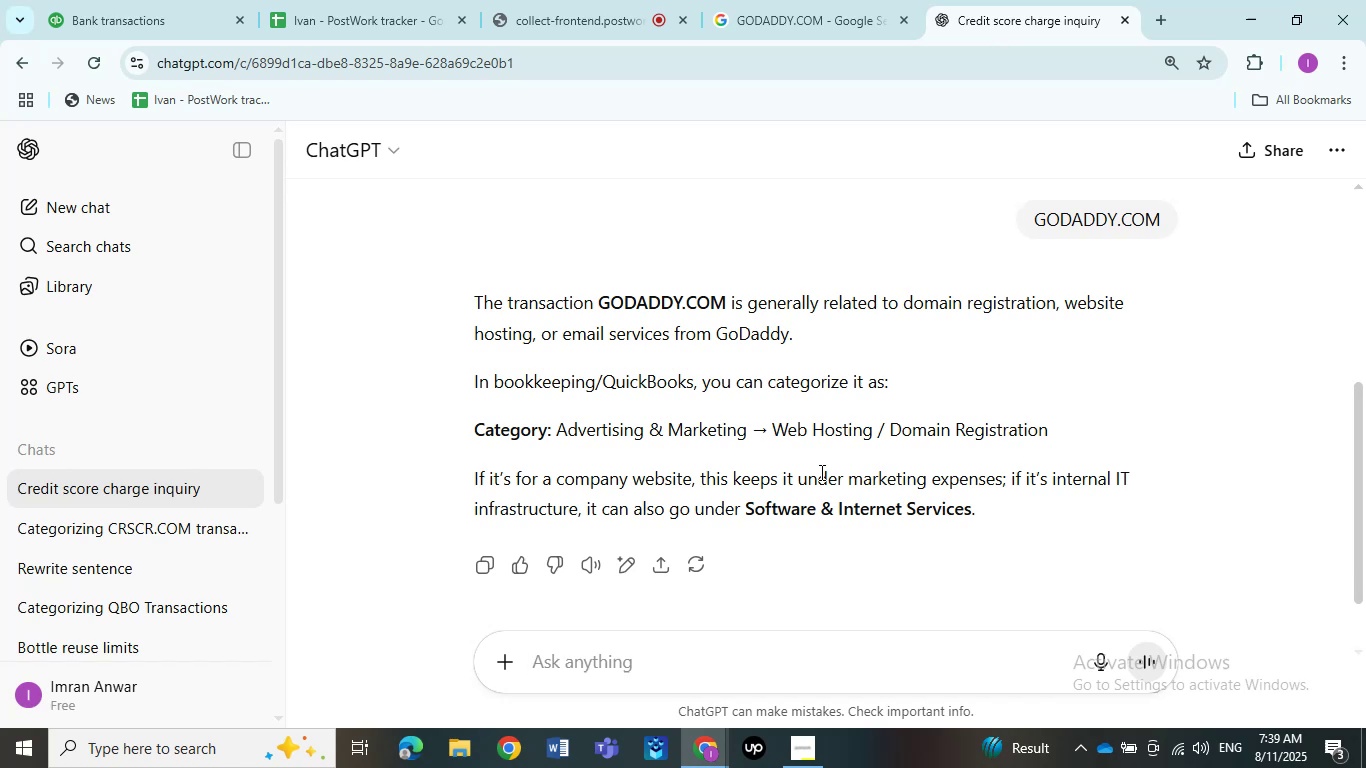 
left_click([158, 19])
 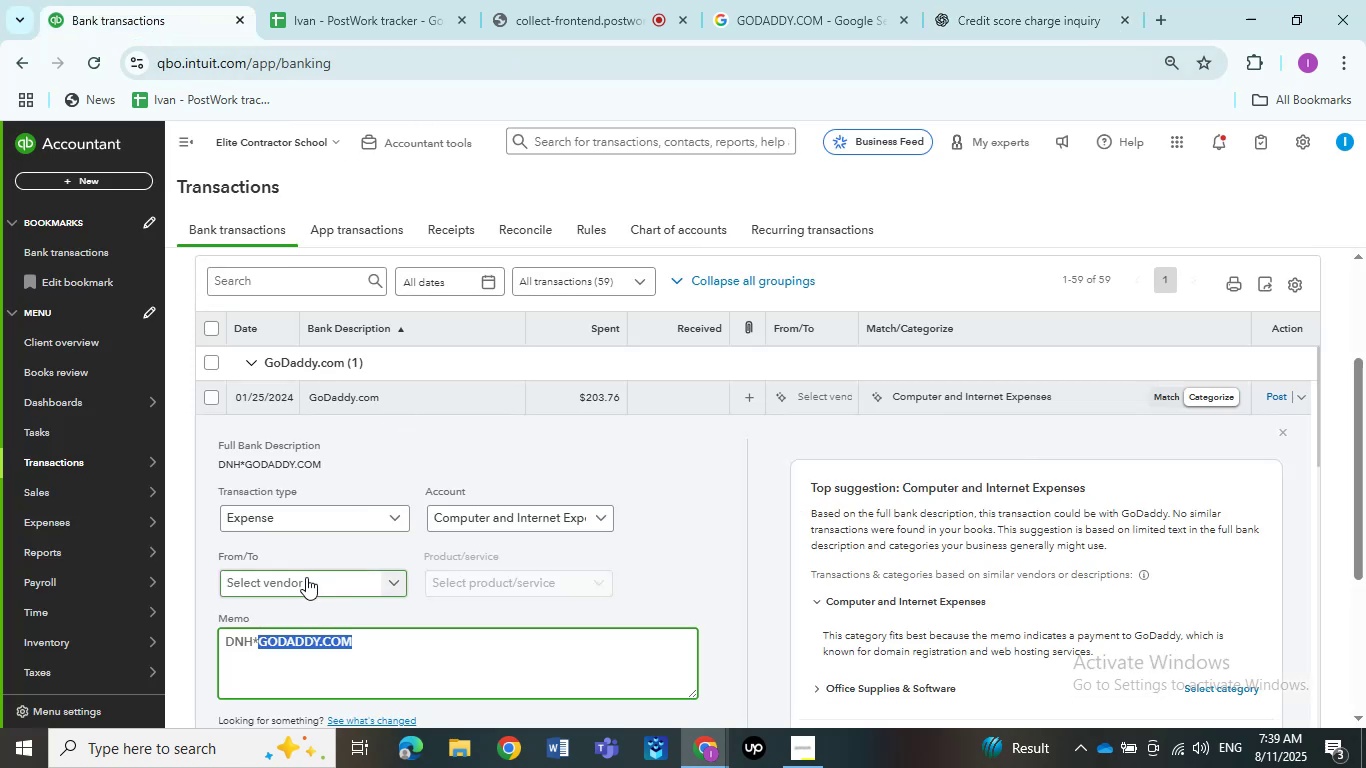 
left_click([306, 577])
 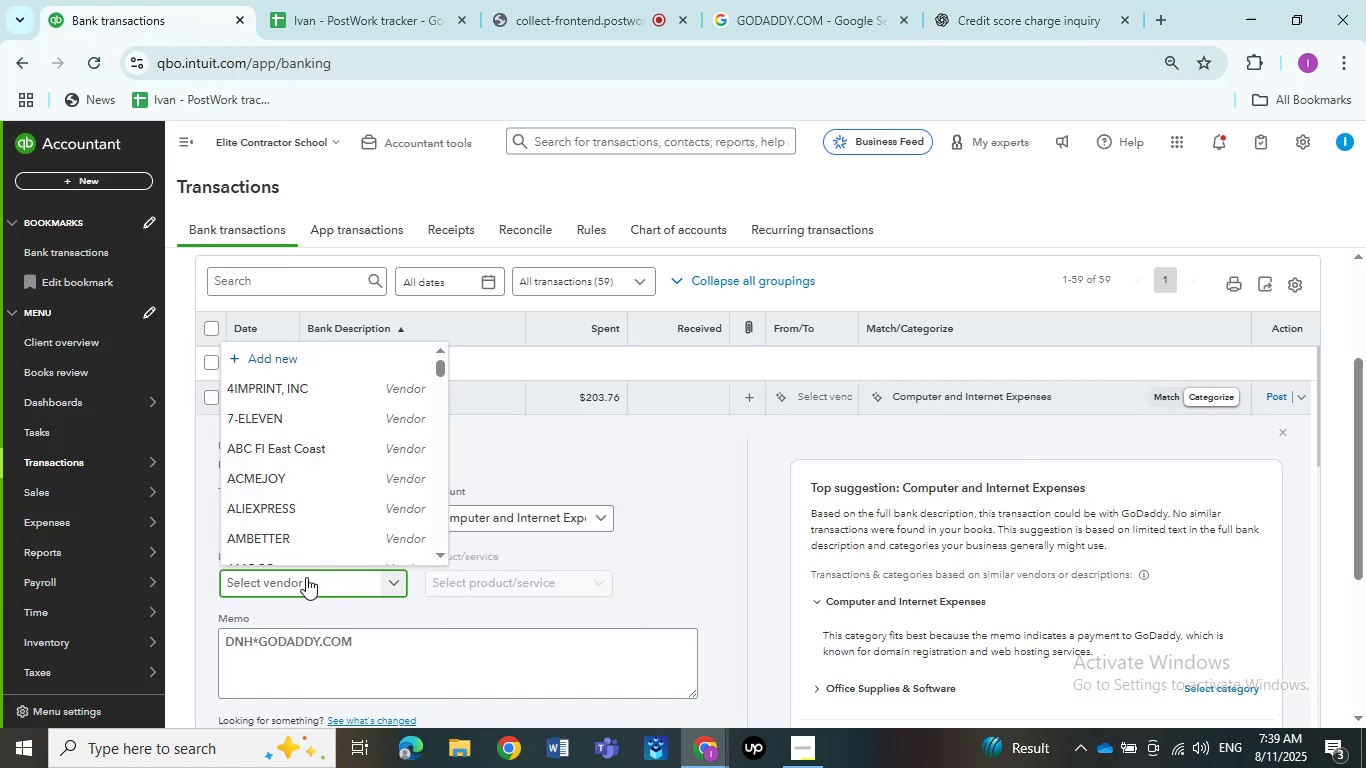 
hold_key(key=ShiftLeft, duration=0.63)
 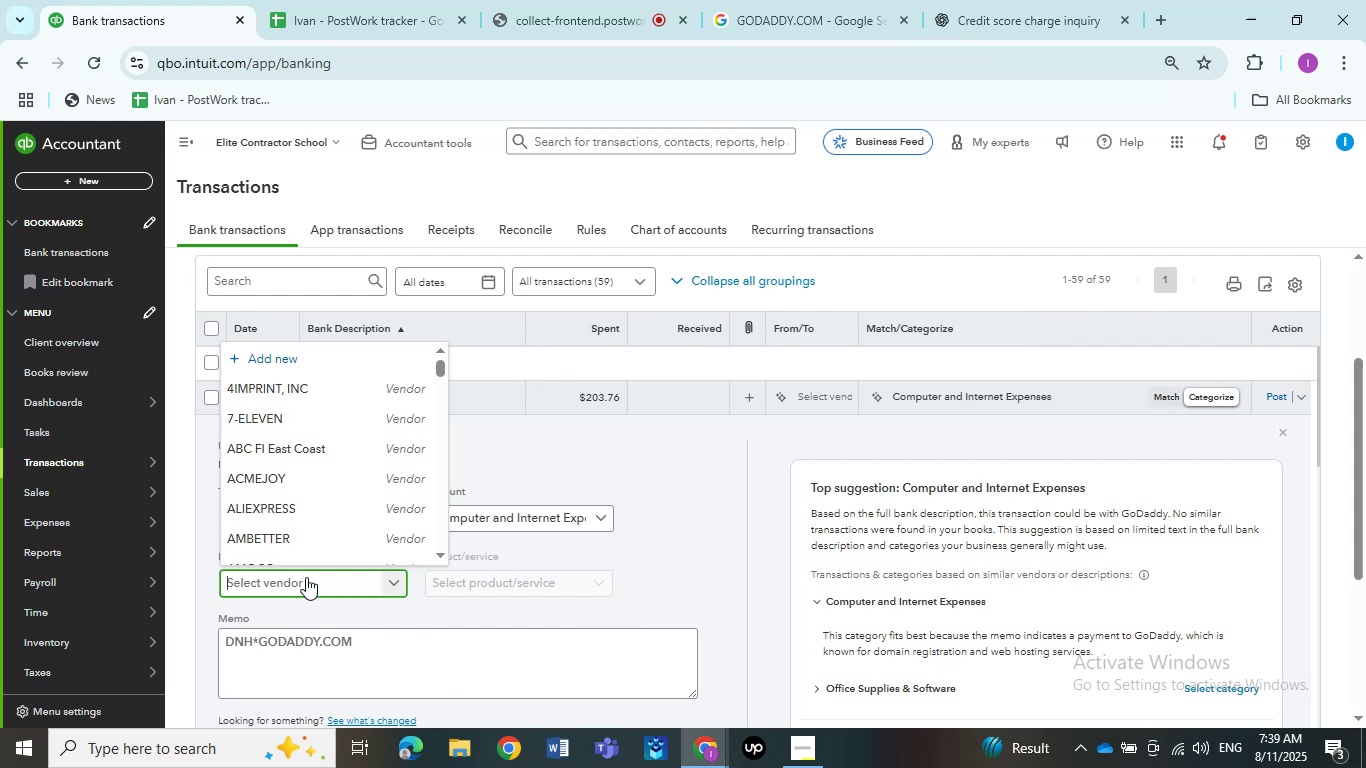 
key(Control+V)
 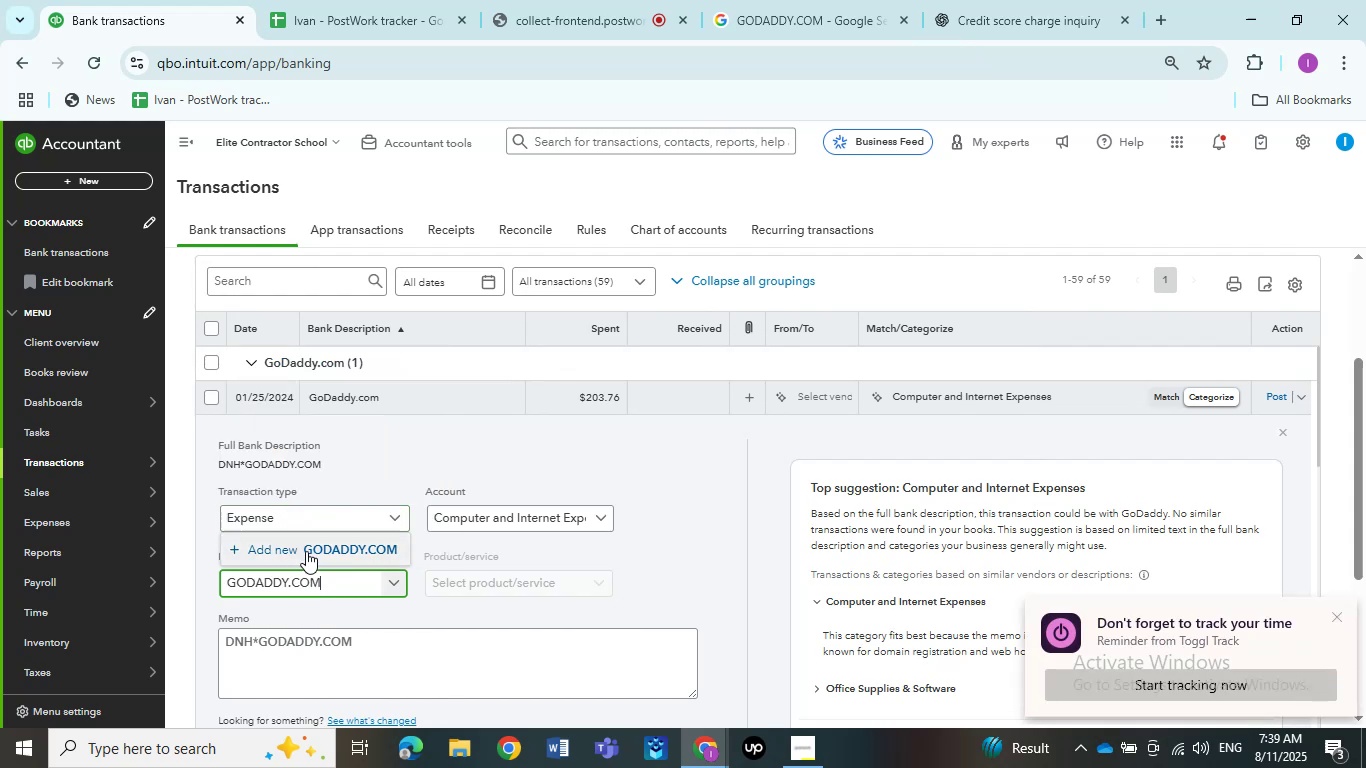 
left_click([306, 551])
 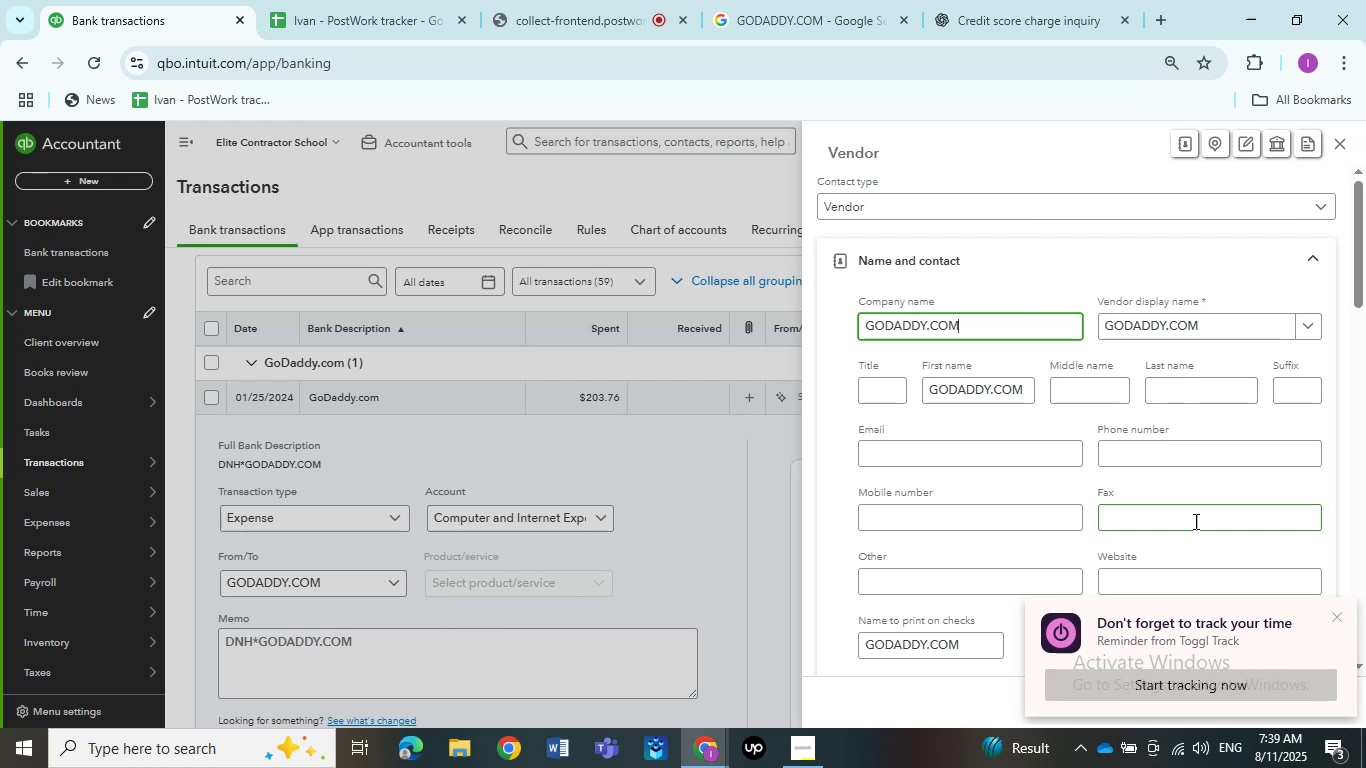 
left_click([1334, 618])
 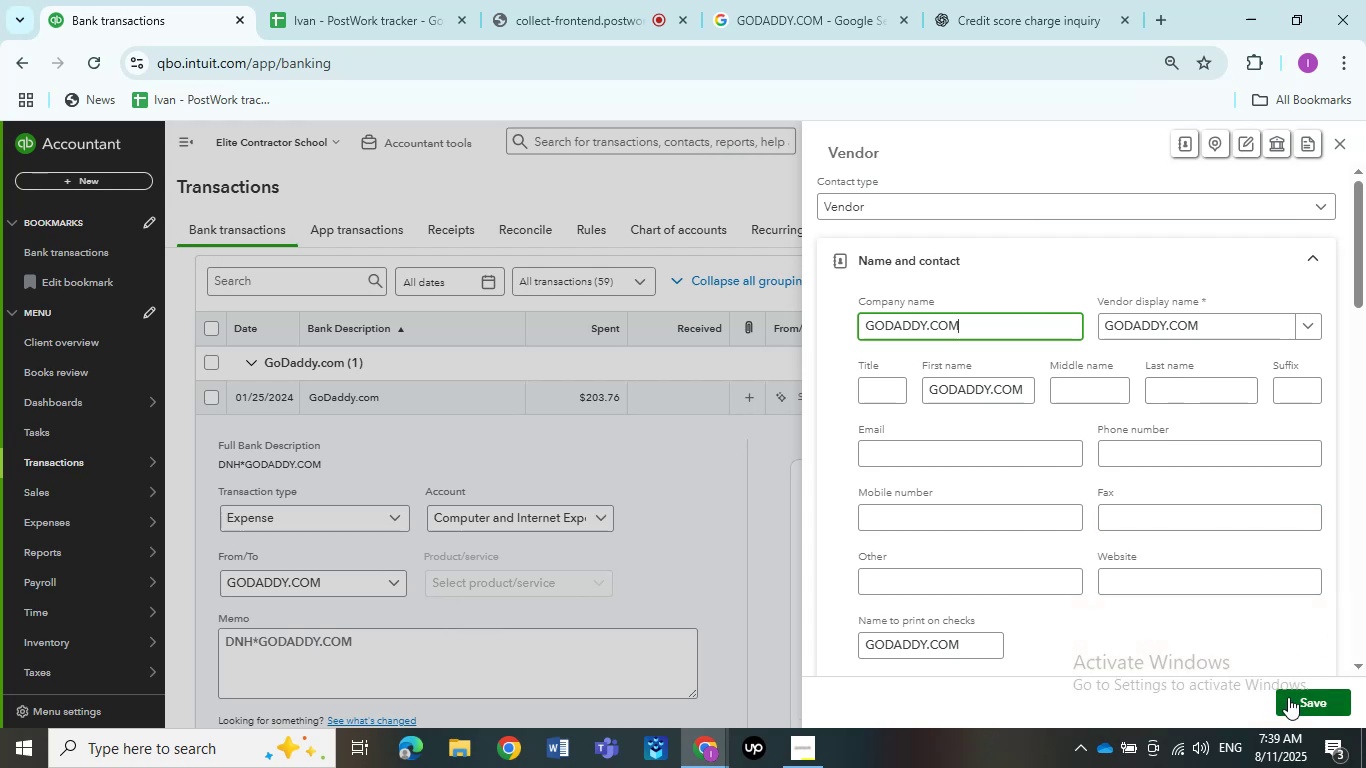 
left_click([1288, 697])
 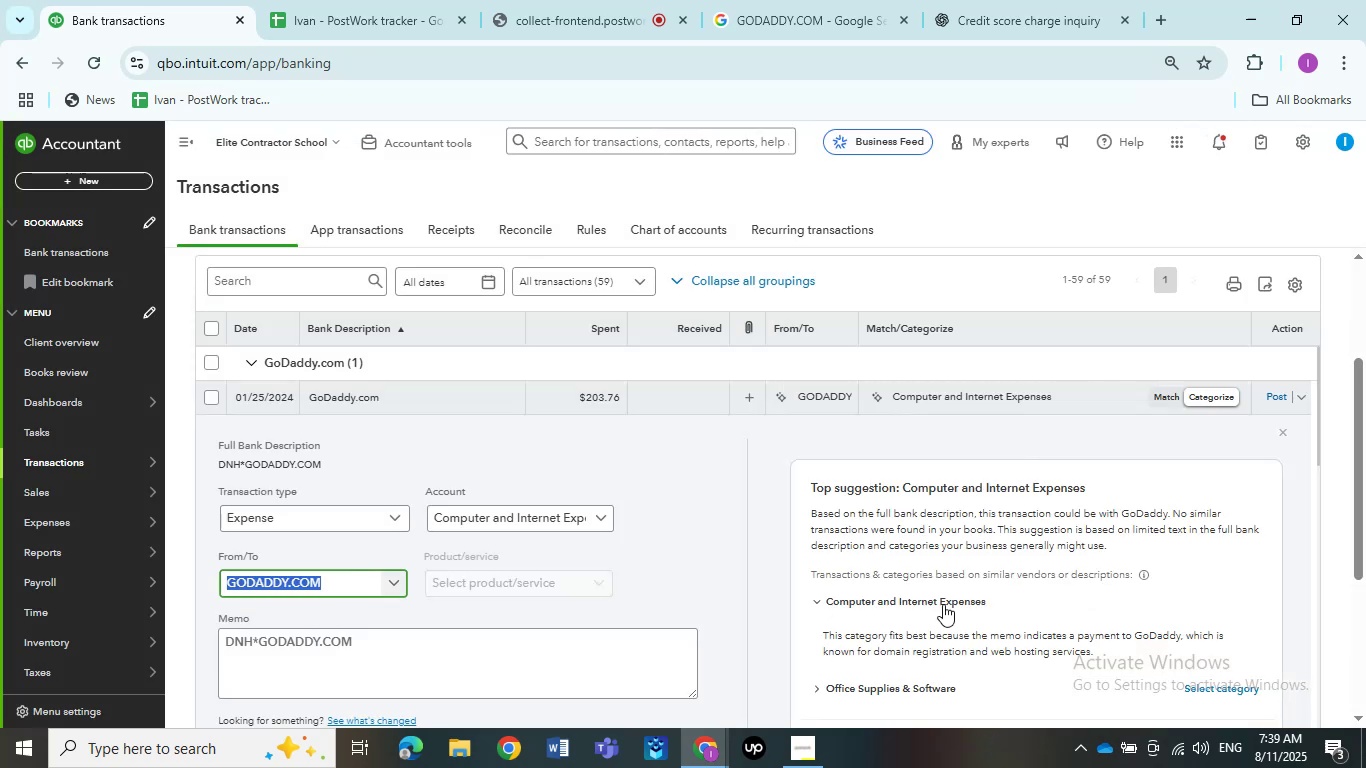 
left_click([722, 498])
 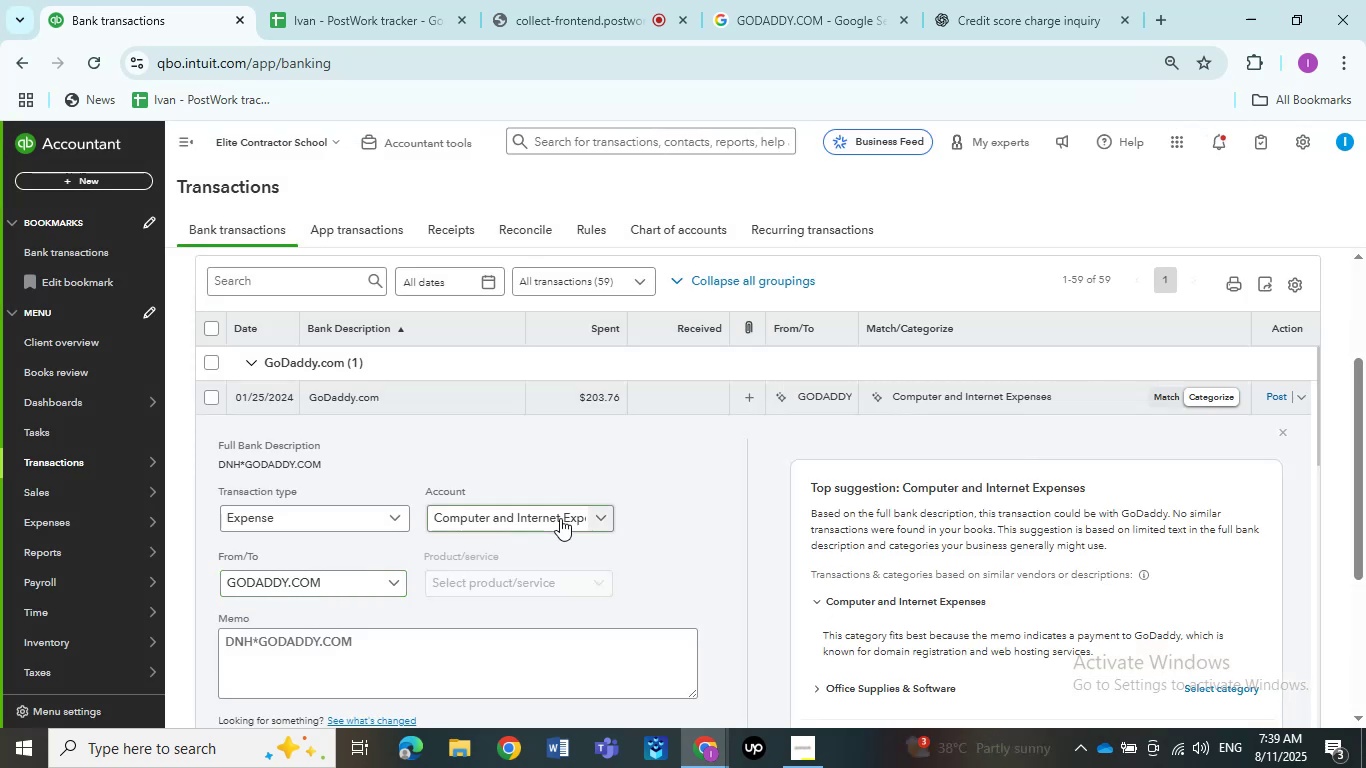 
left_click([560, 518])
 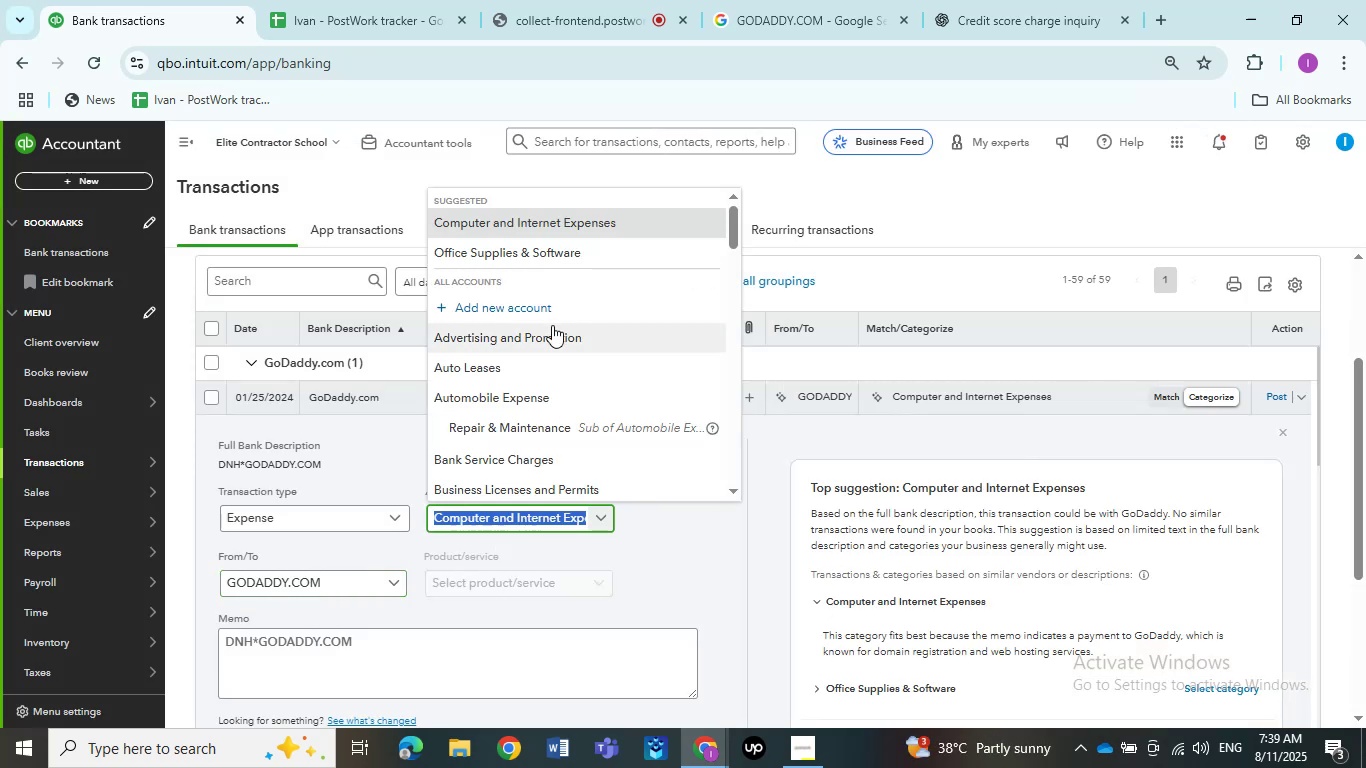 
left_click([552, 336])
 